 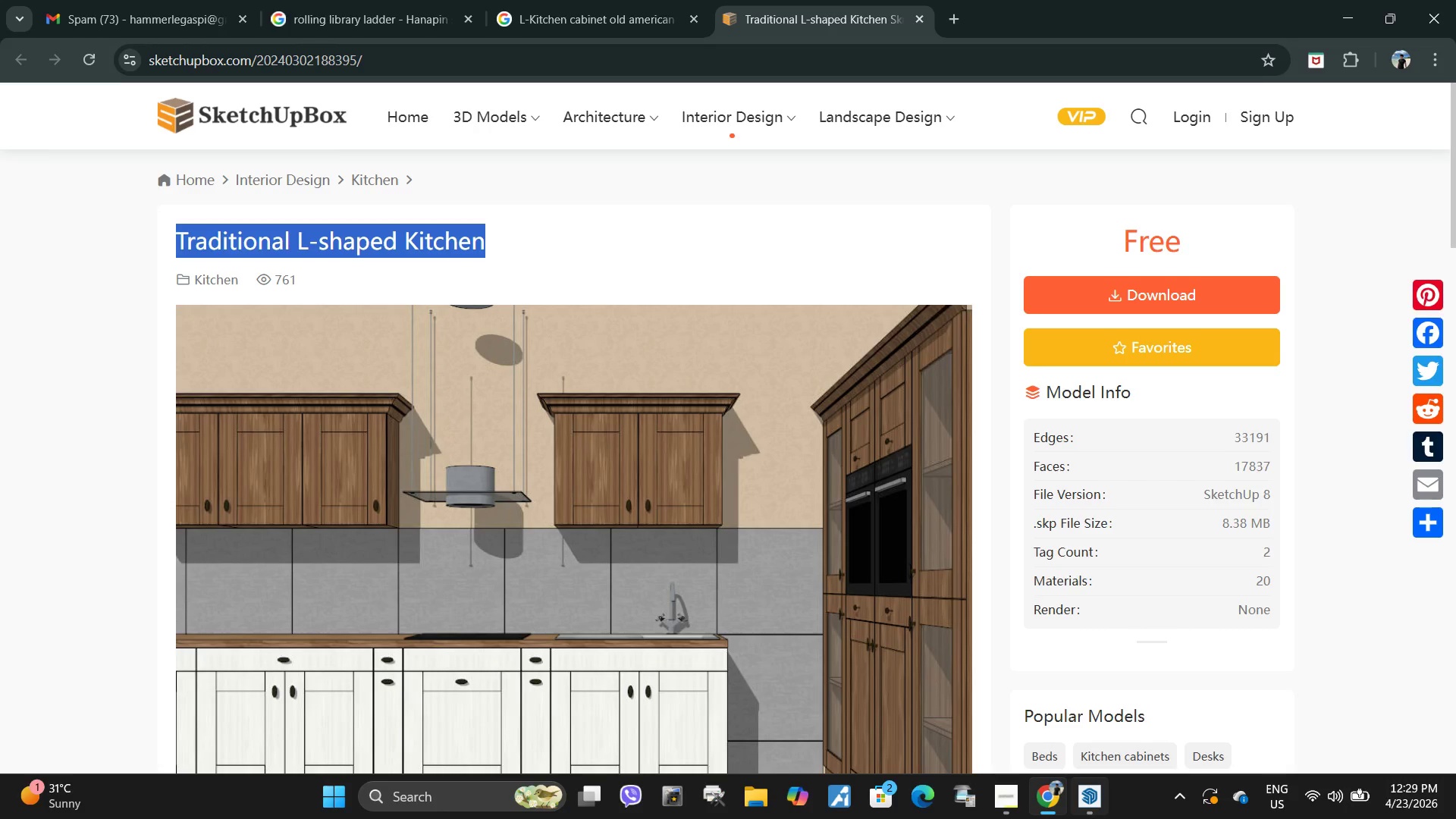 
left_click([1091, 797])
 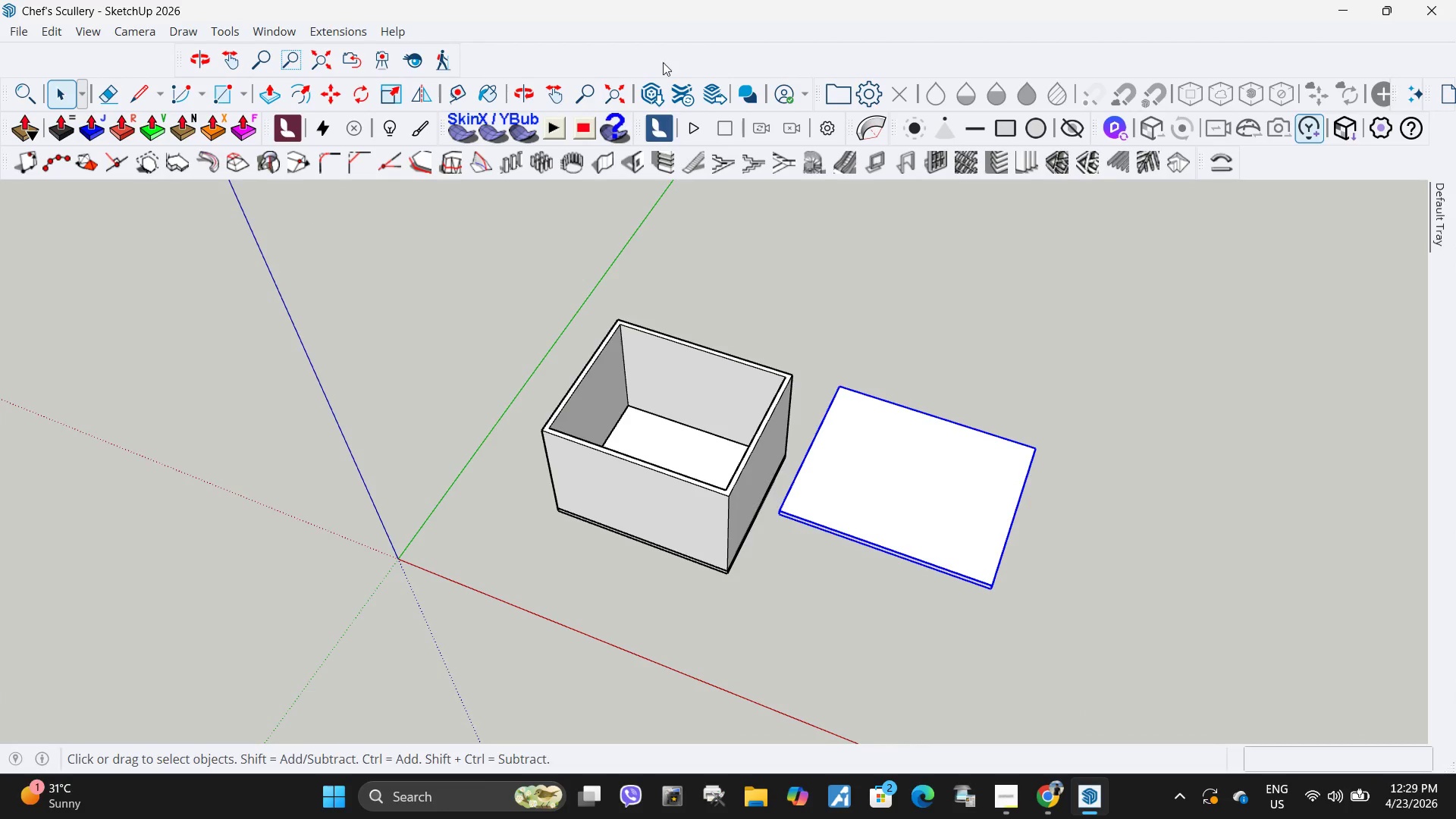 
left_click([654, 89])
 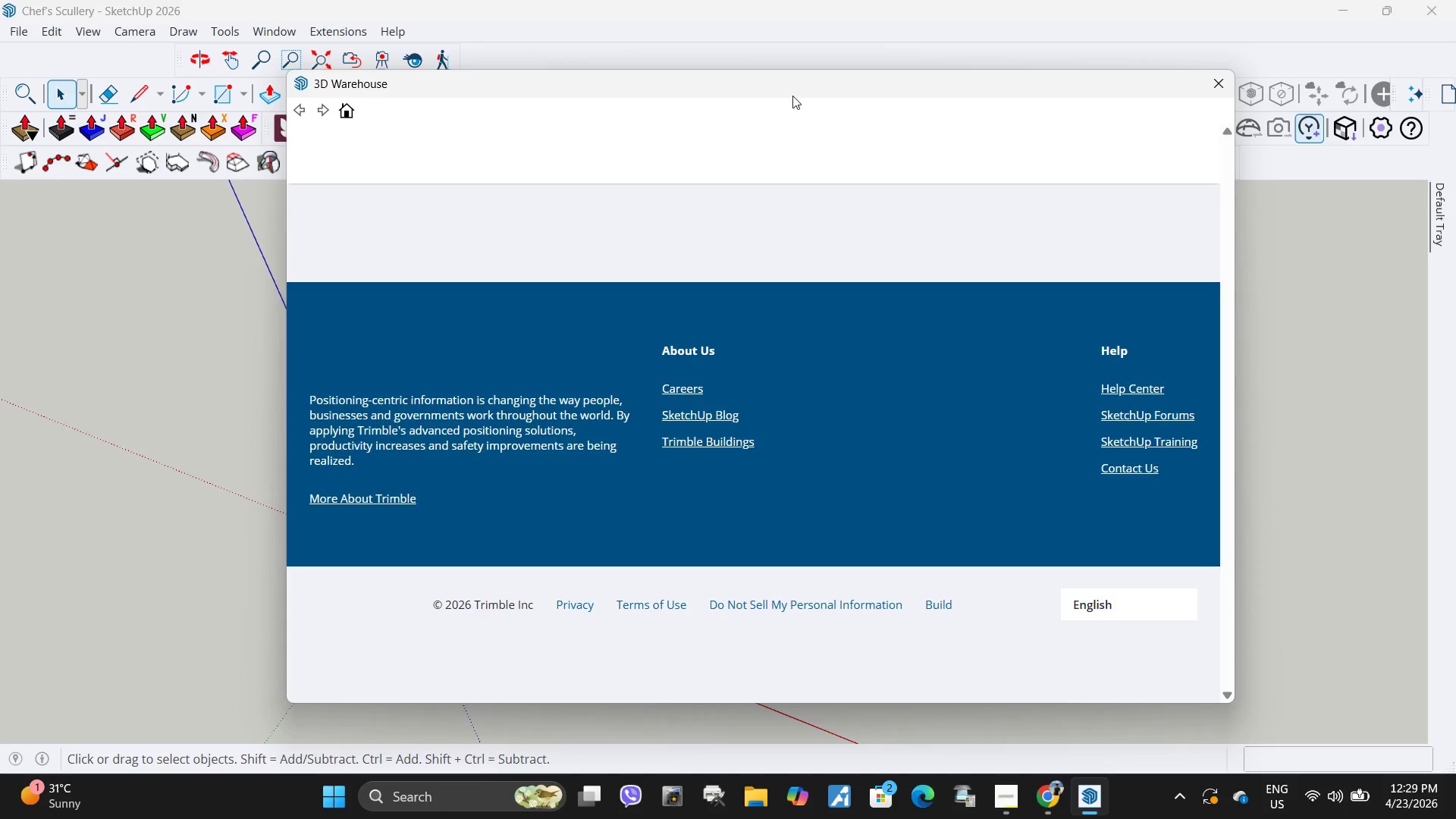 
left_click([679, 427])
 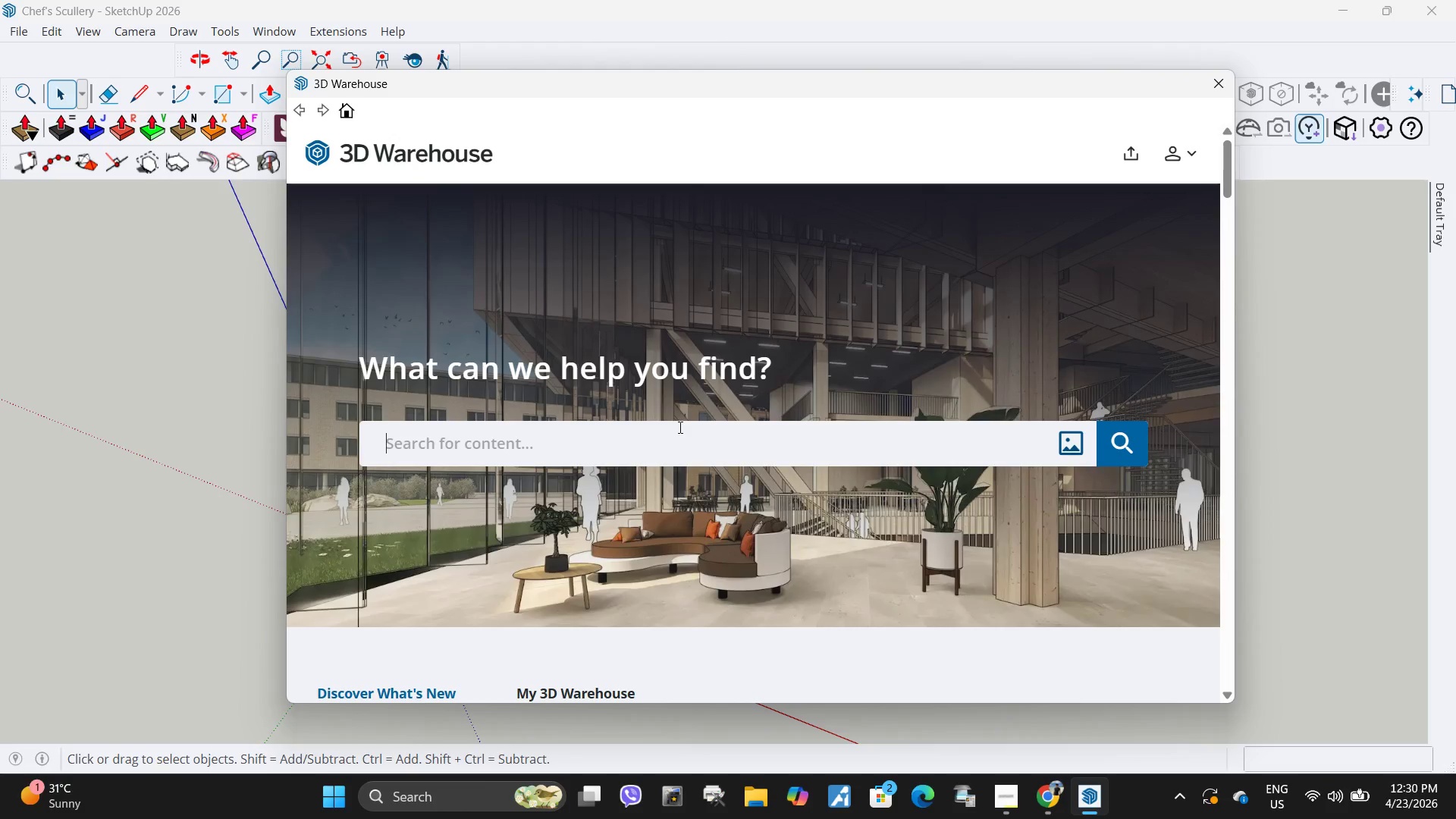 
key(Control+ControlLeft)
 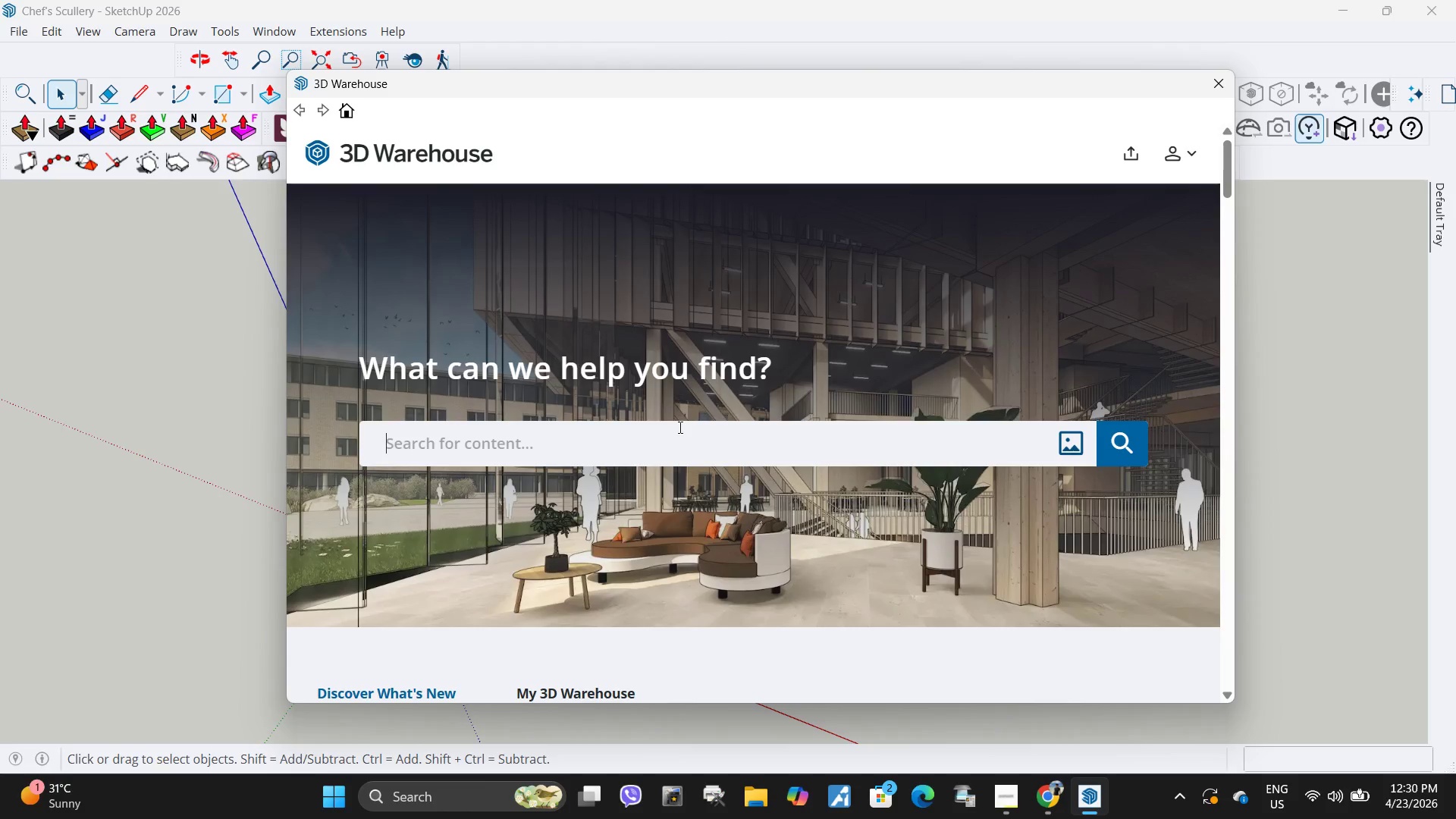 
key(Control+V)
 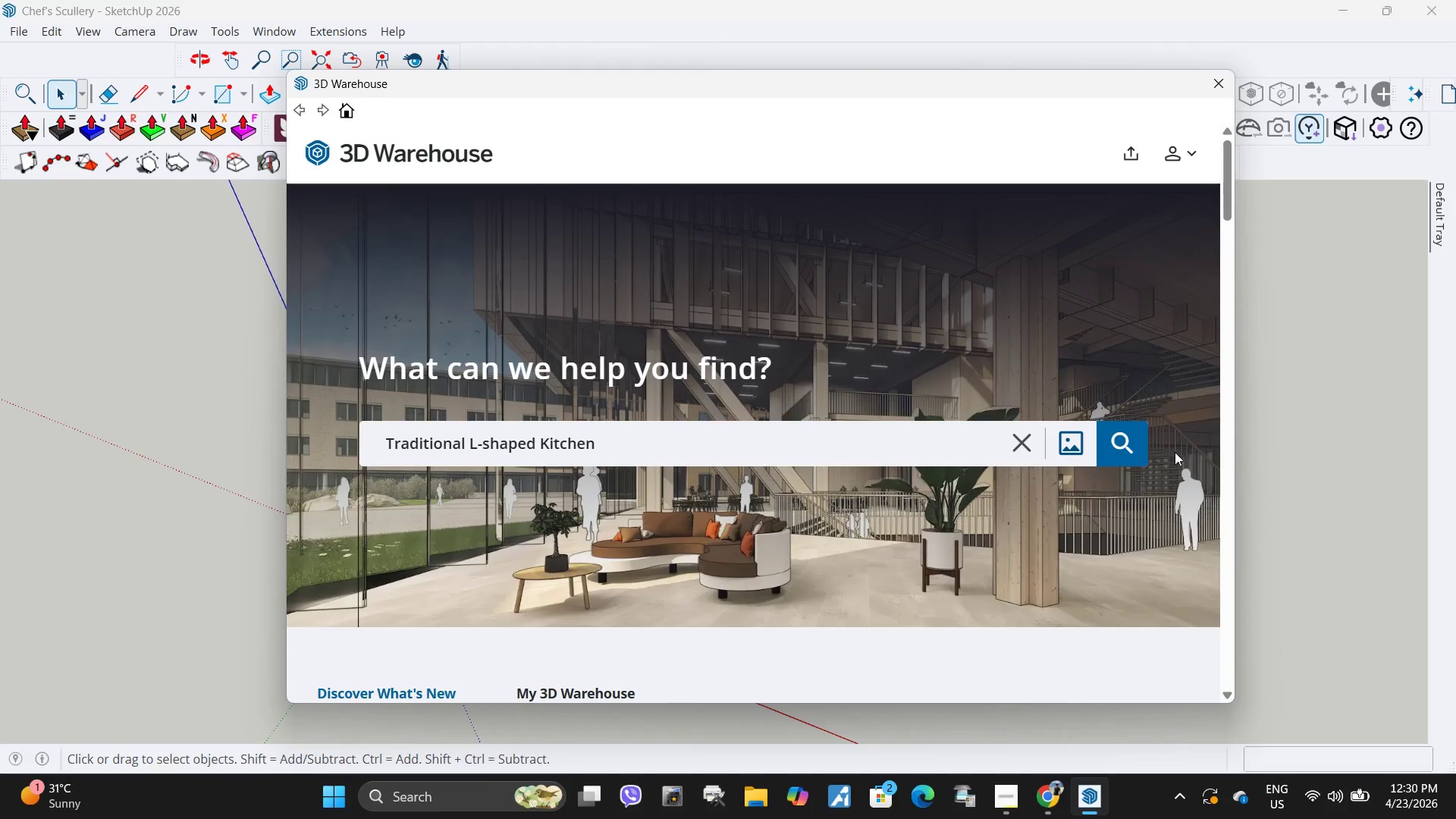 
left_click([1141, 443])
 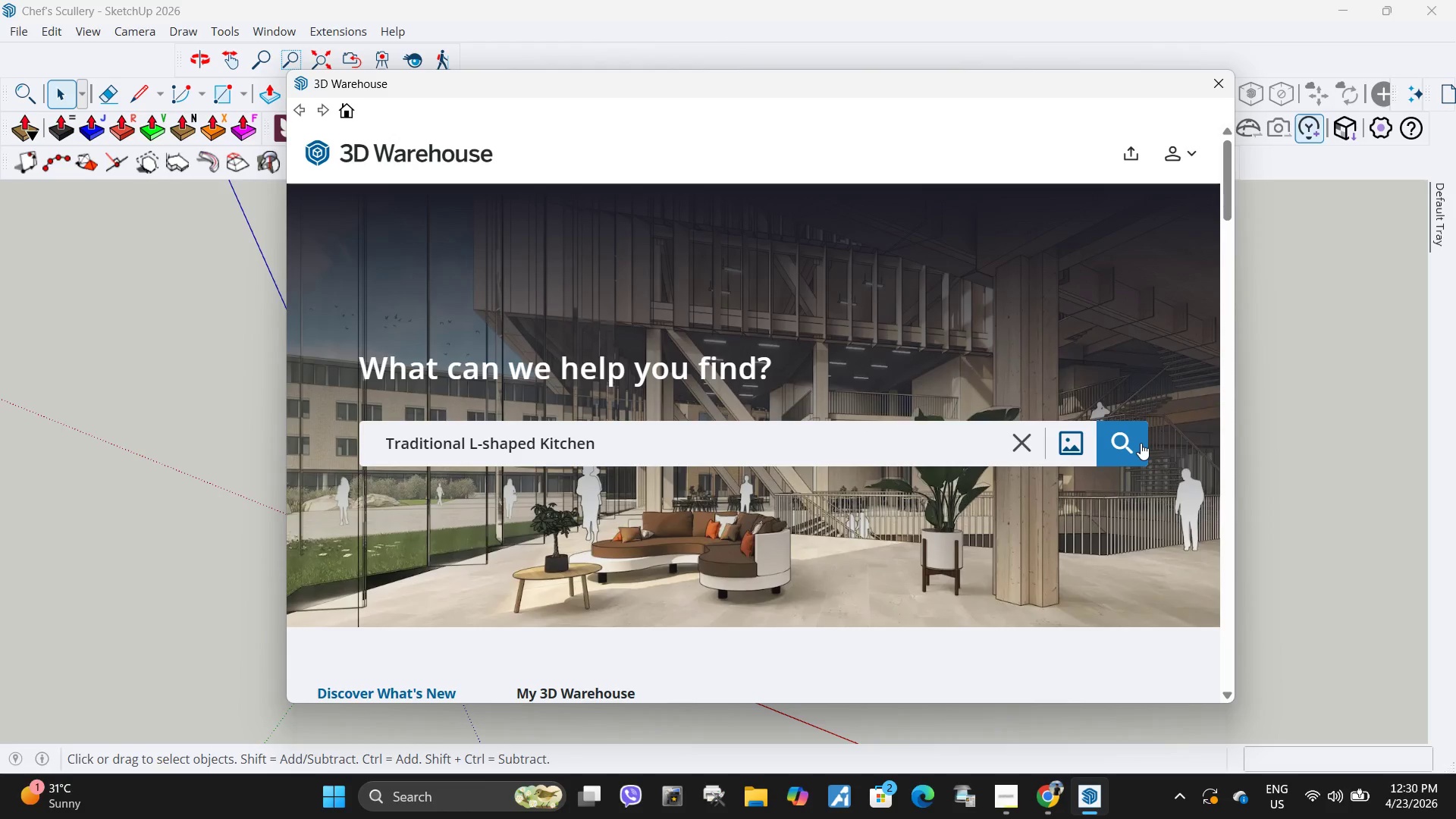 
scroll: coordinate [968, 403], scroll_direction: down, amount: 4.0
 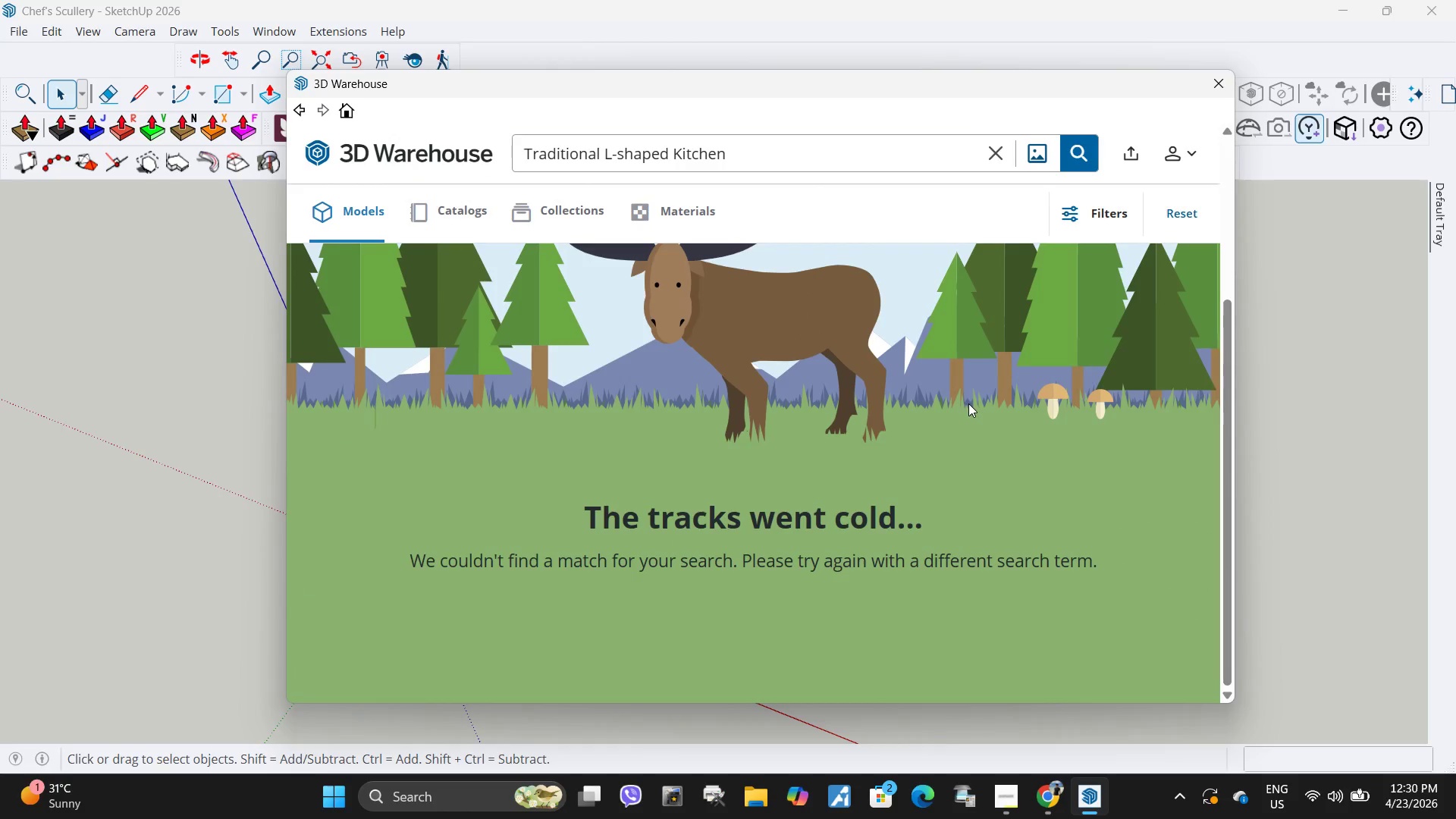 
scroll: coordinate [979, 319], scroll_direction: up, amount: 22.0
 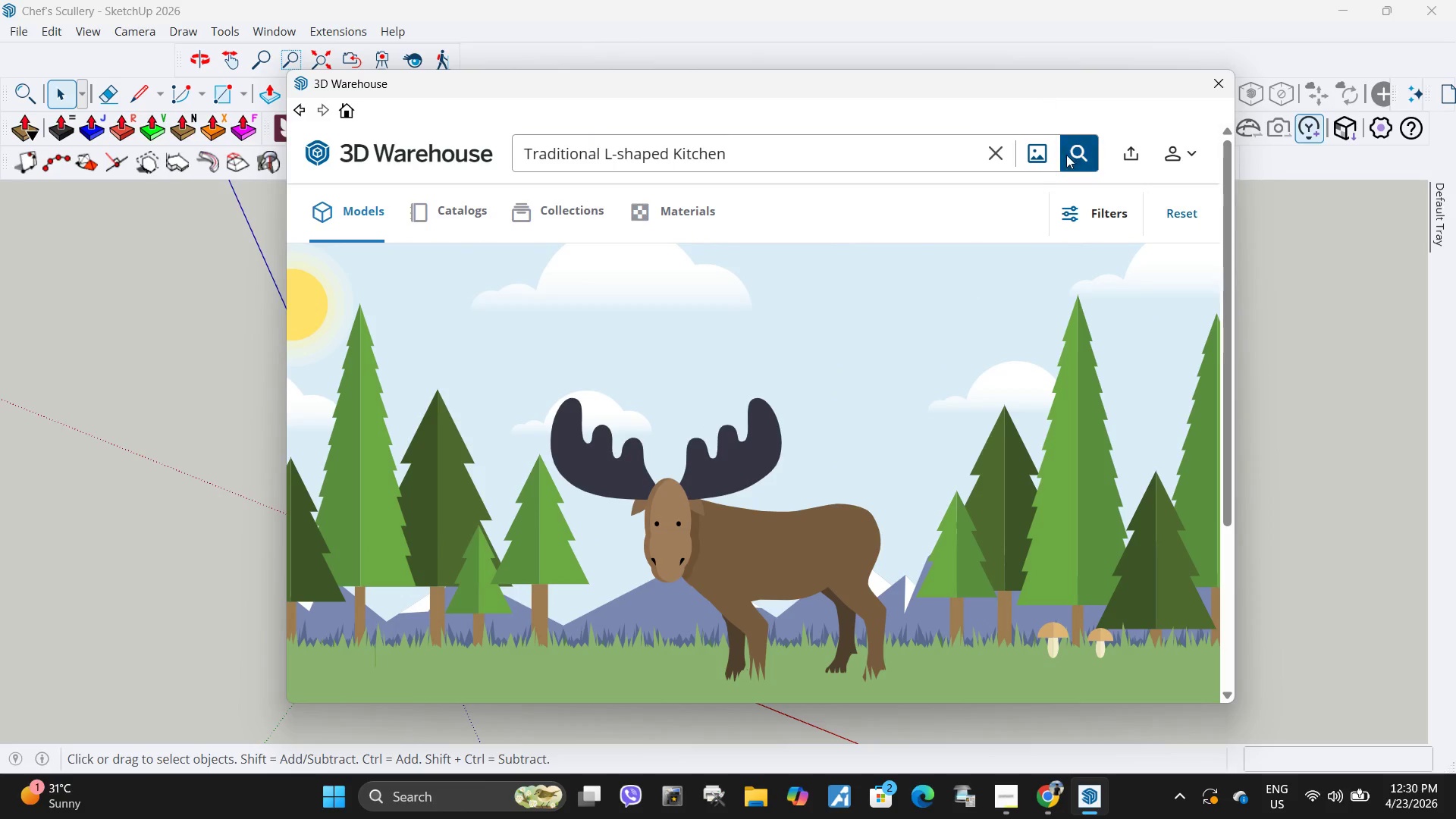 
left_click([1090, 147])
 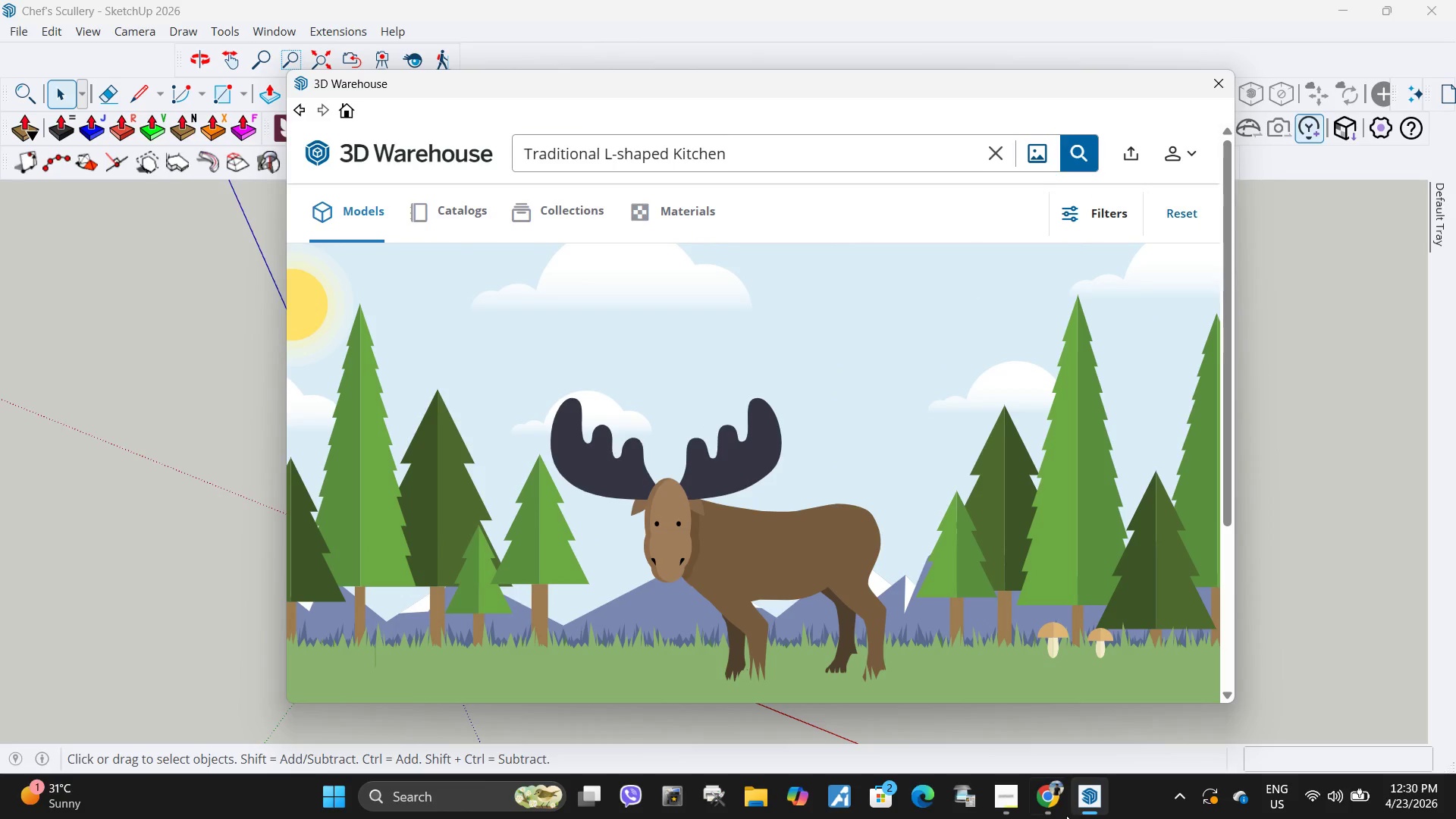 
left_click([1050, 810])
 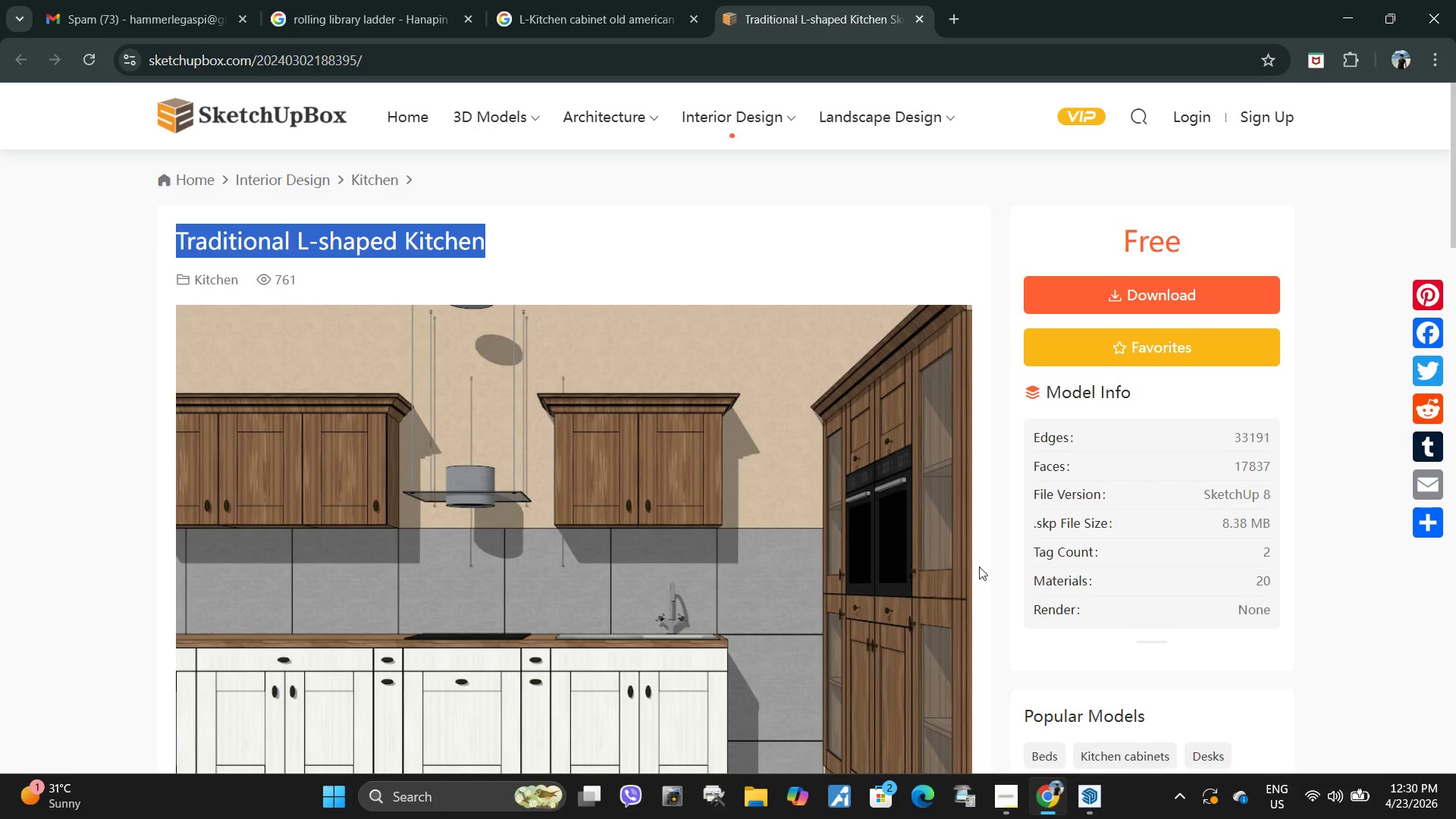 
scroll: coordinate [524, 438], scroll_direction: down, amount: 19.0
 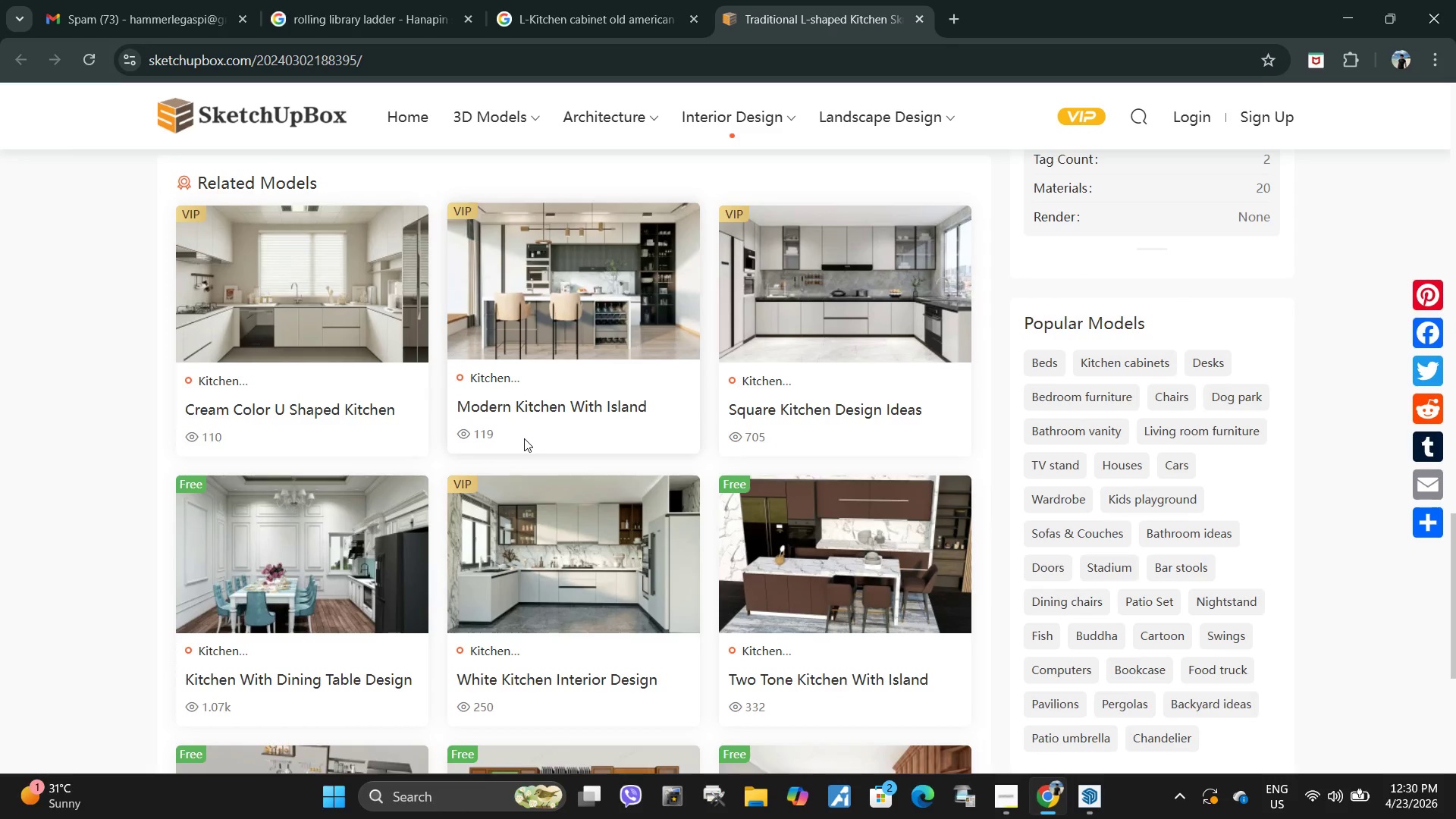 
scroll: coordinate [542, 444], scroll_direction: up, amount: 28.0
 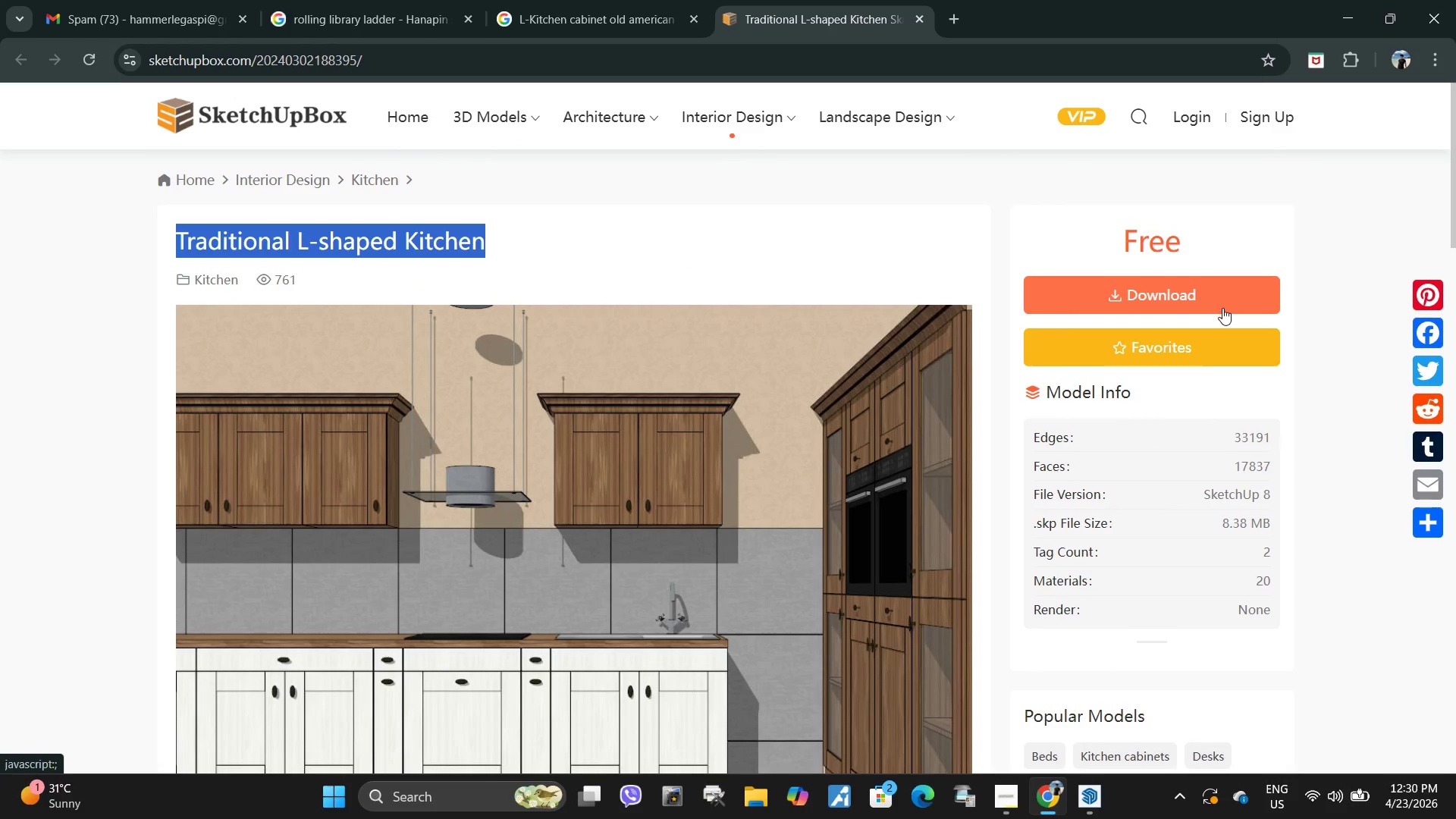 
left_click([1212, 297])
 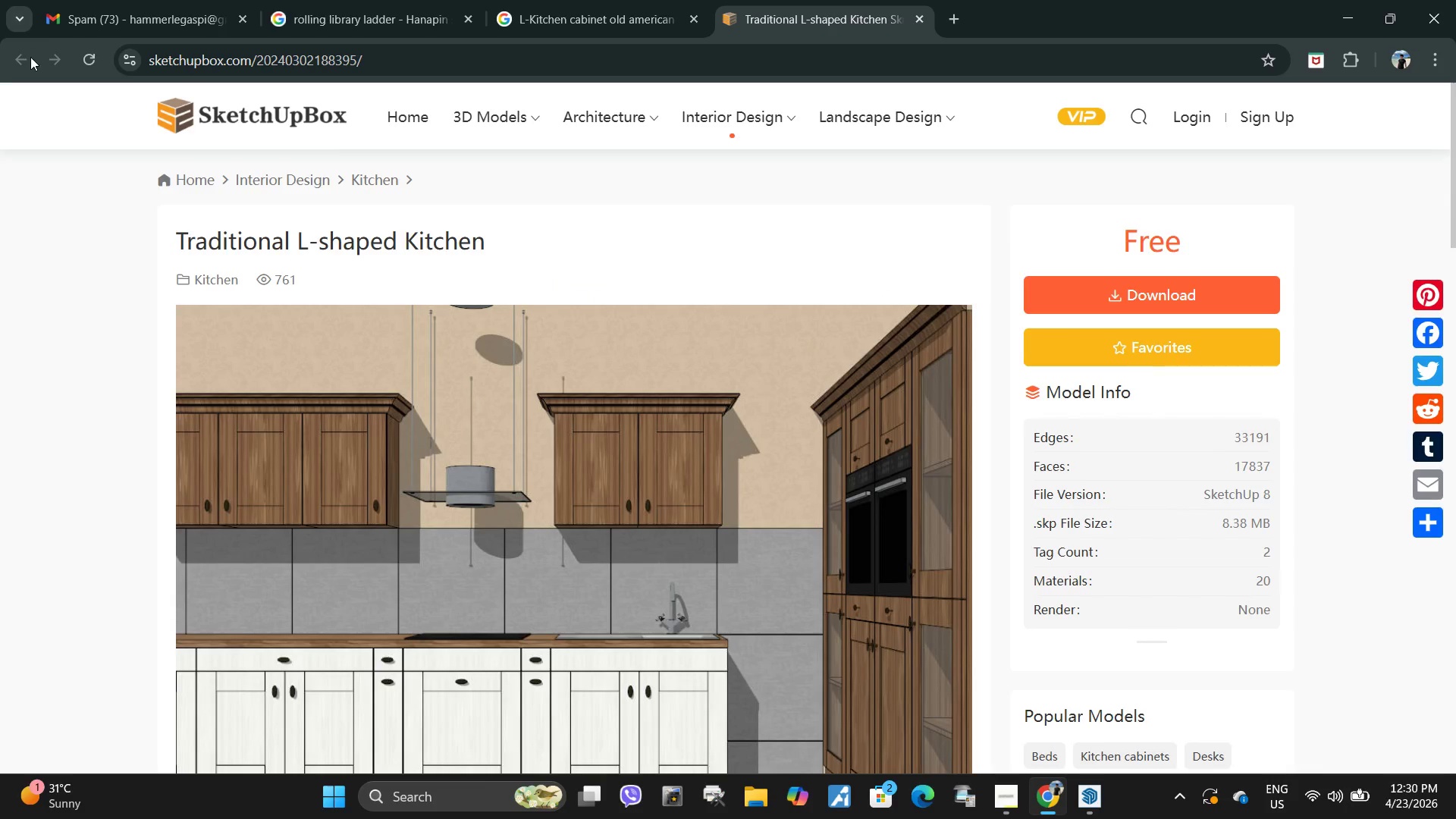 
left_click([20, 58])
 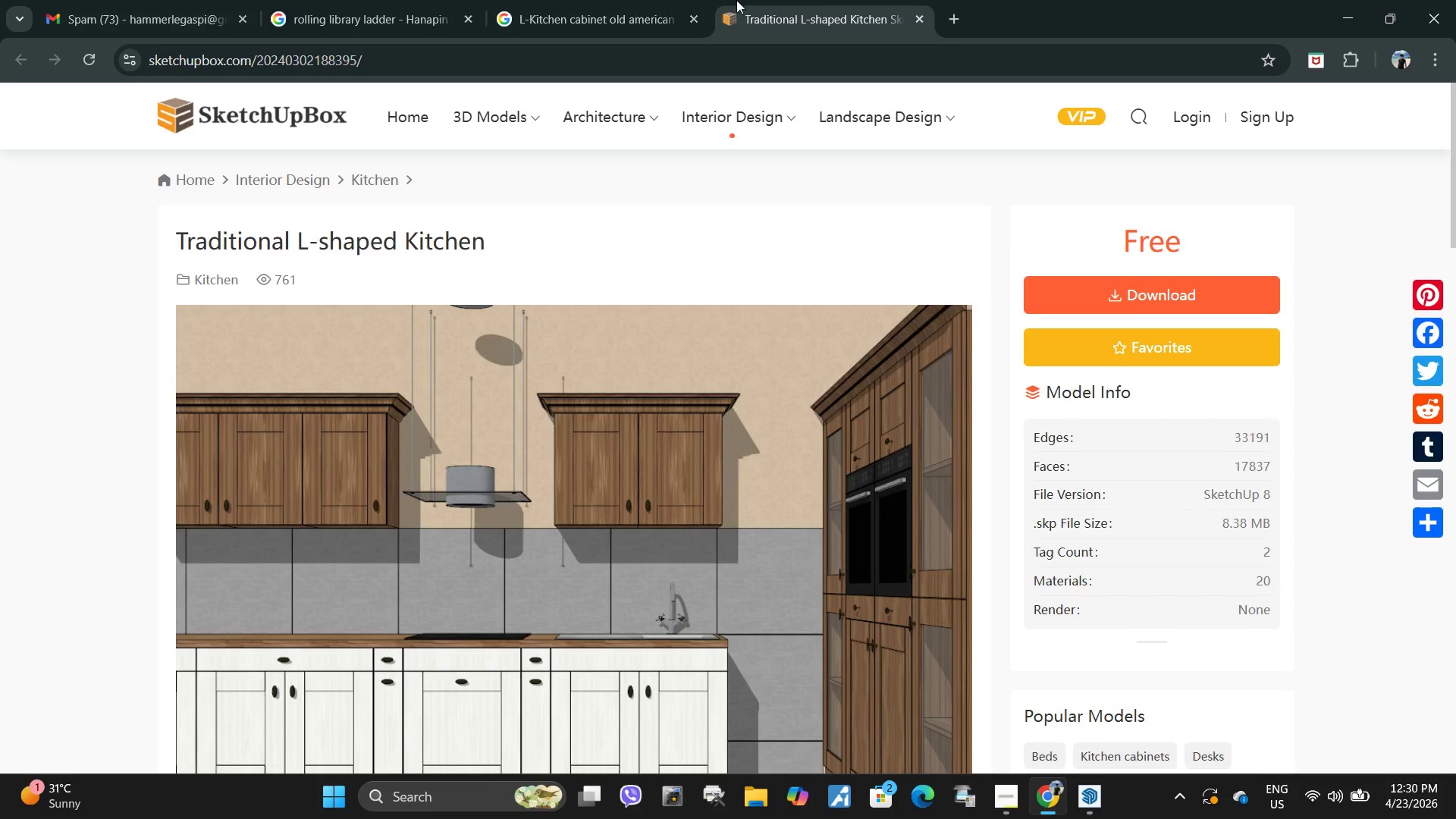 
left_click([594, 0])
 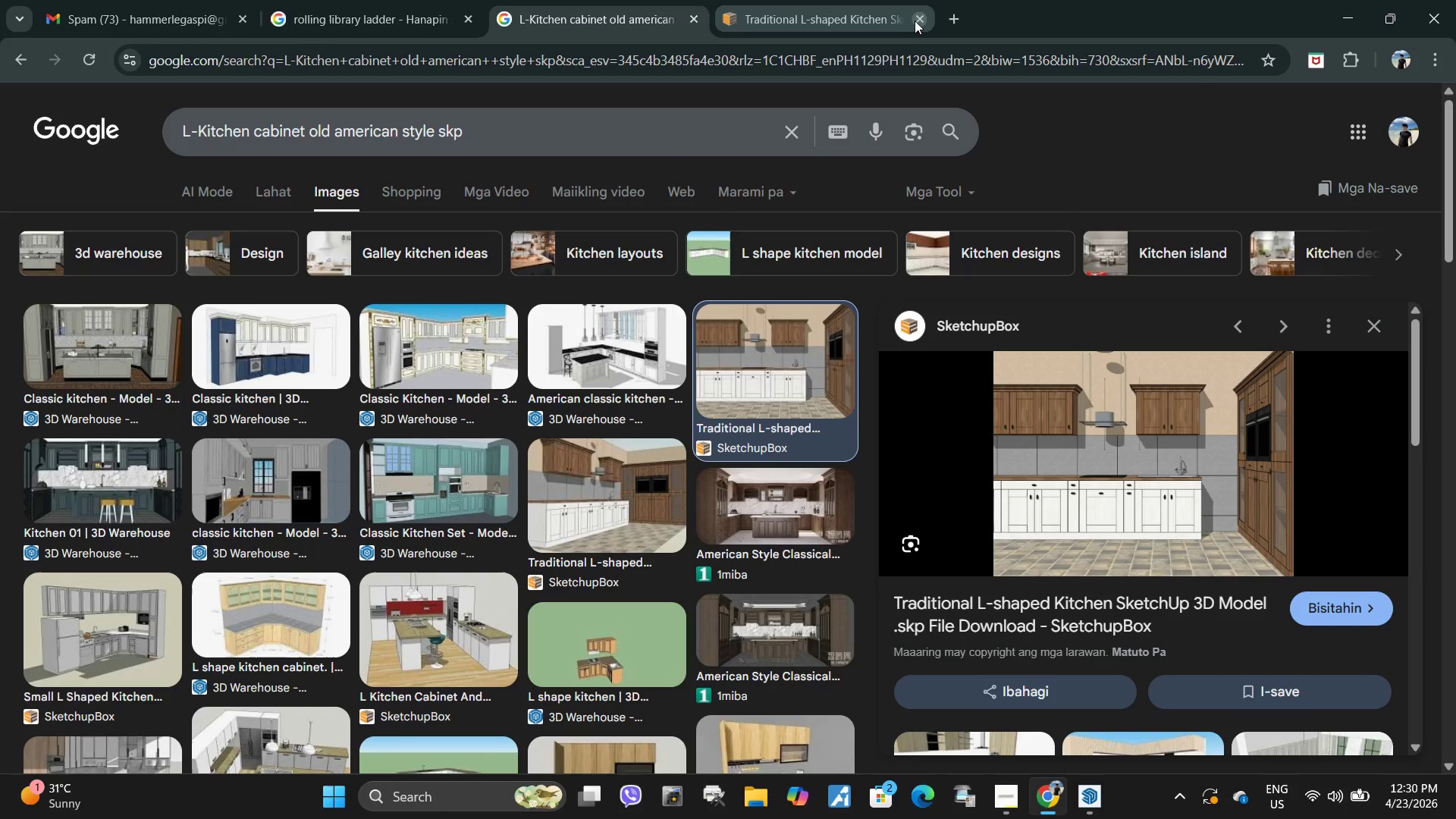 
left_click([921, 20])
 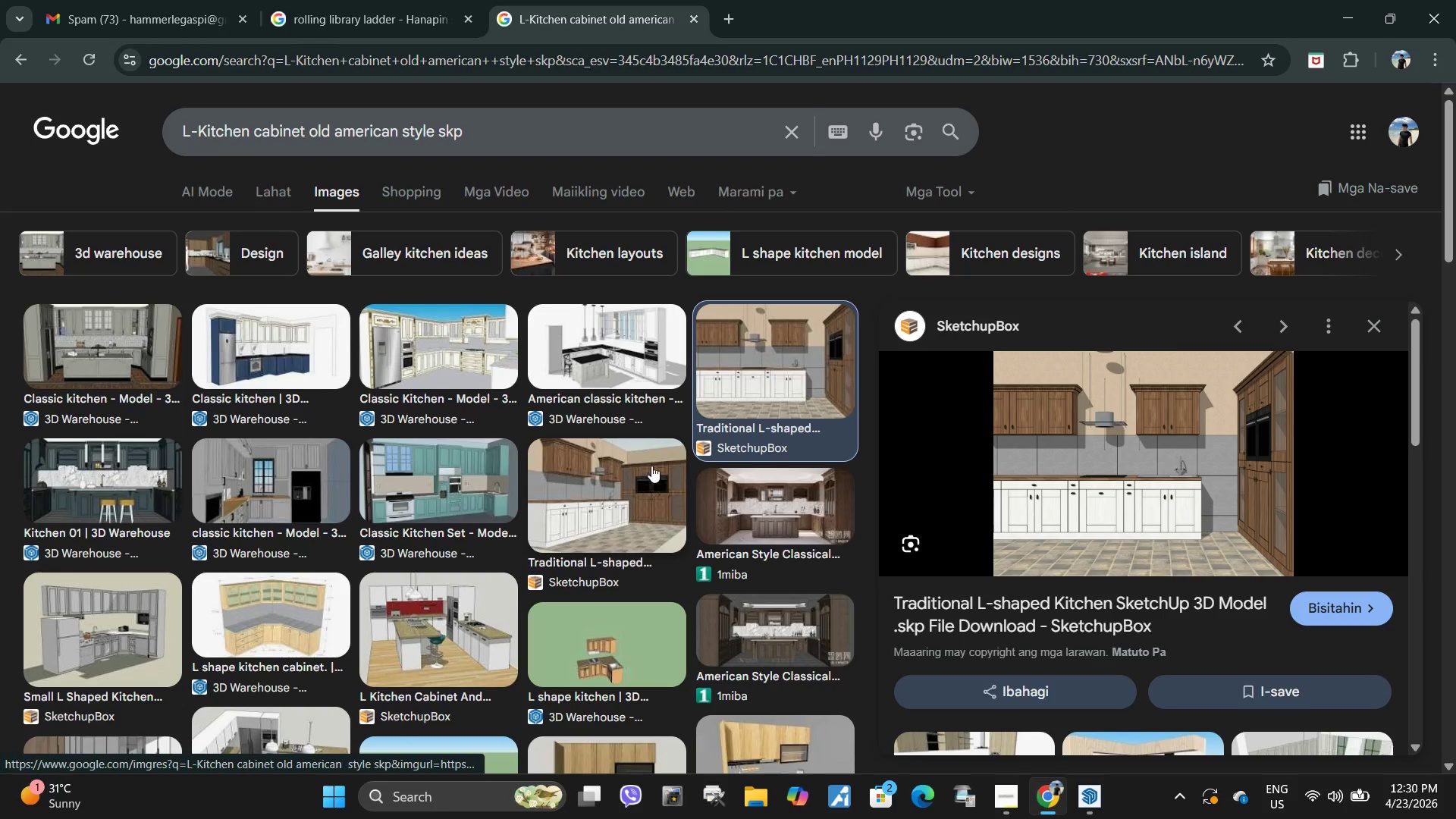 
scroll: coordinate [656, 459], scroll_direction: down, amount: 1.0
 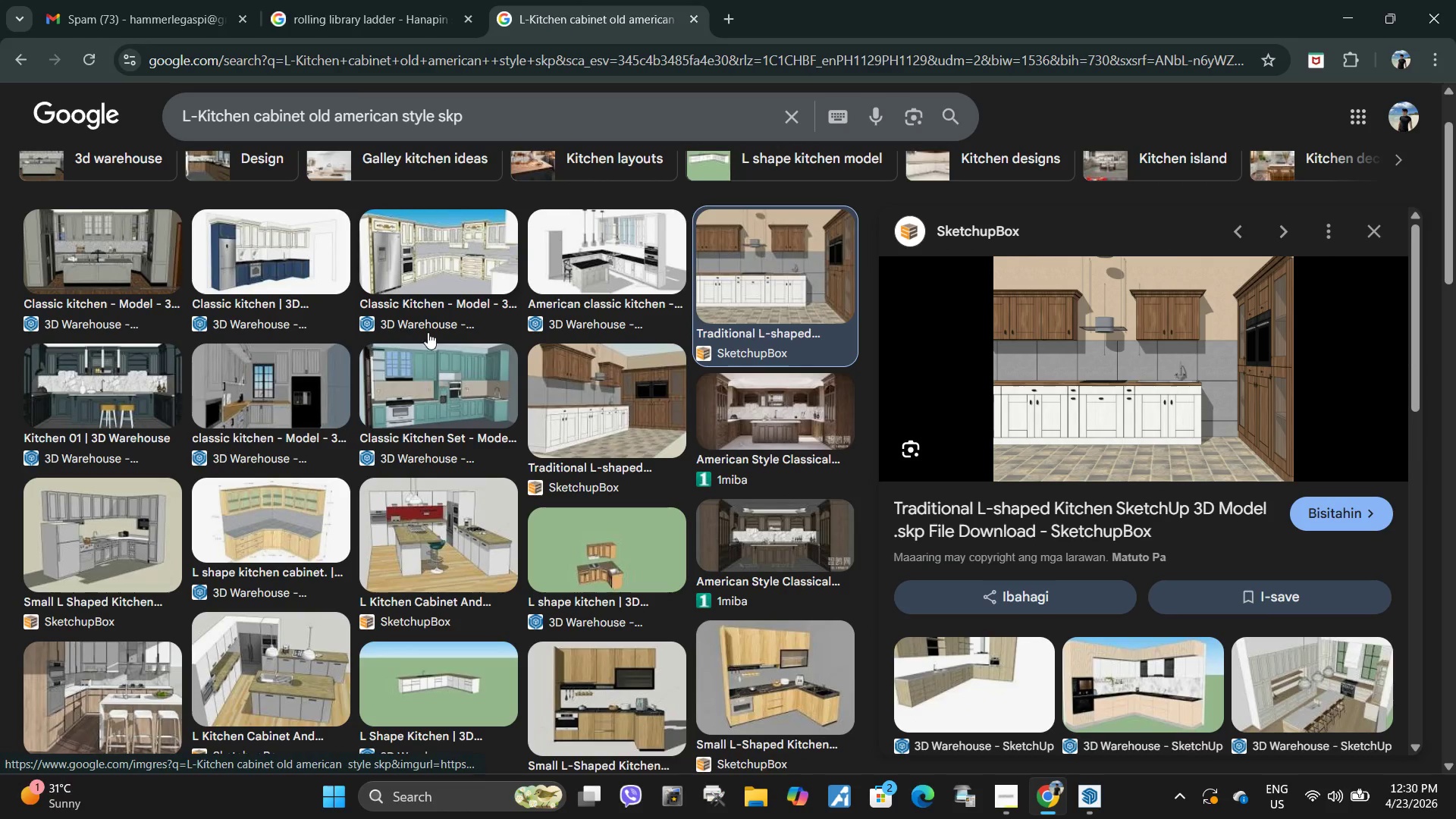 
left_click([422, 384])
 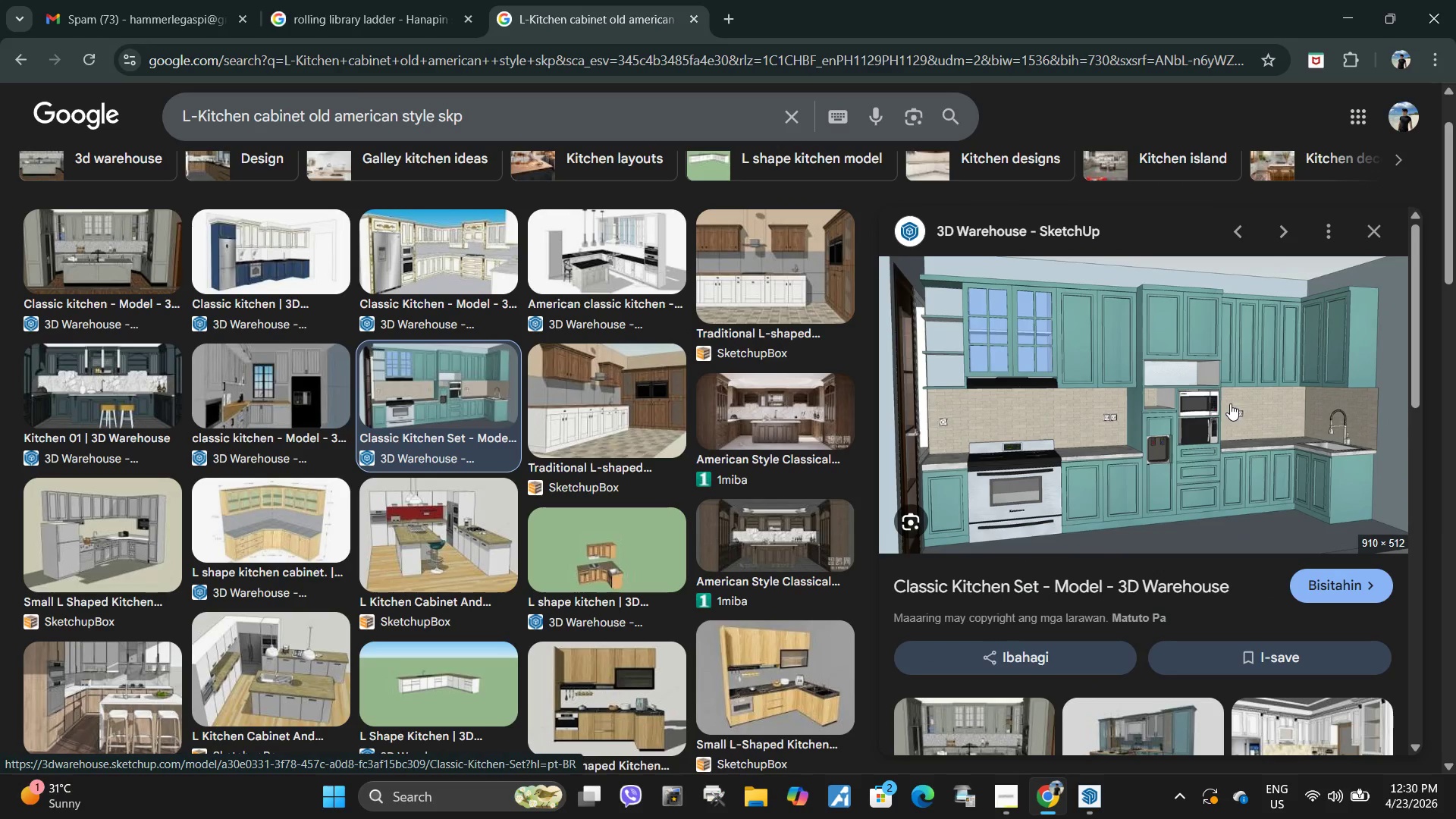 
wait(10.05)
 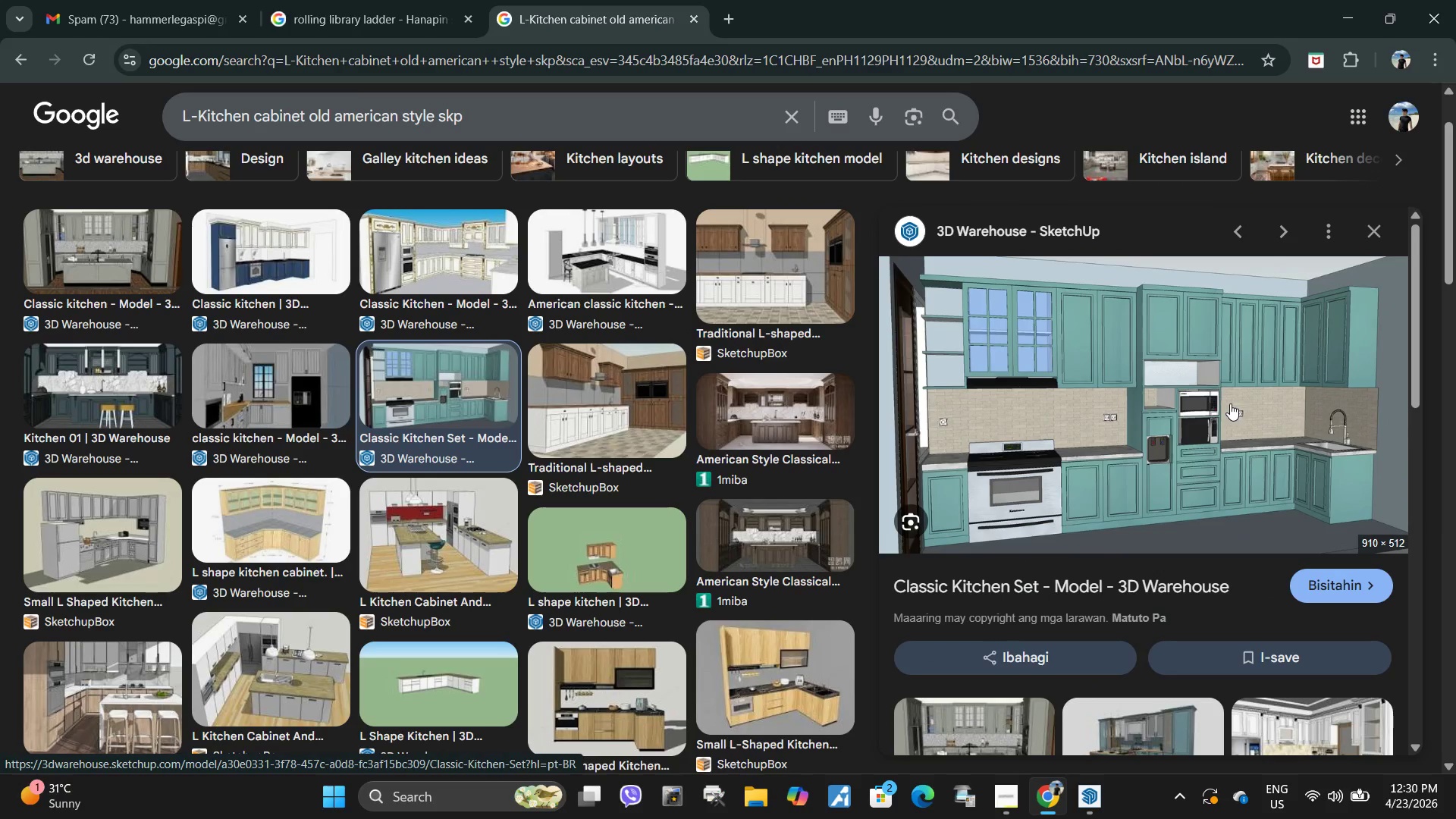 
scroll: coordinate [1015, 435], scroll_direction: down, amount: 4.0
 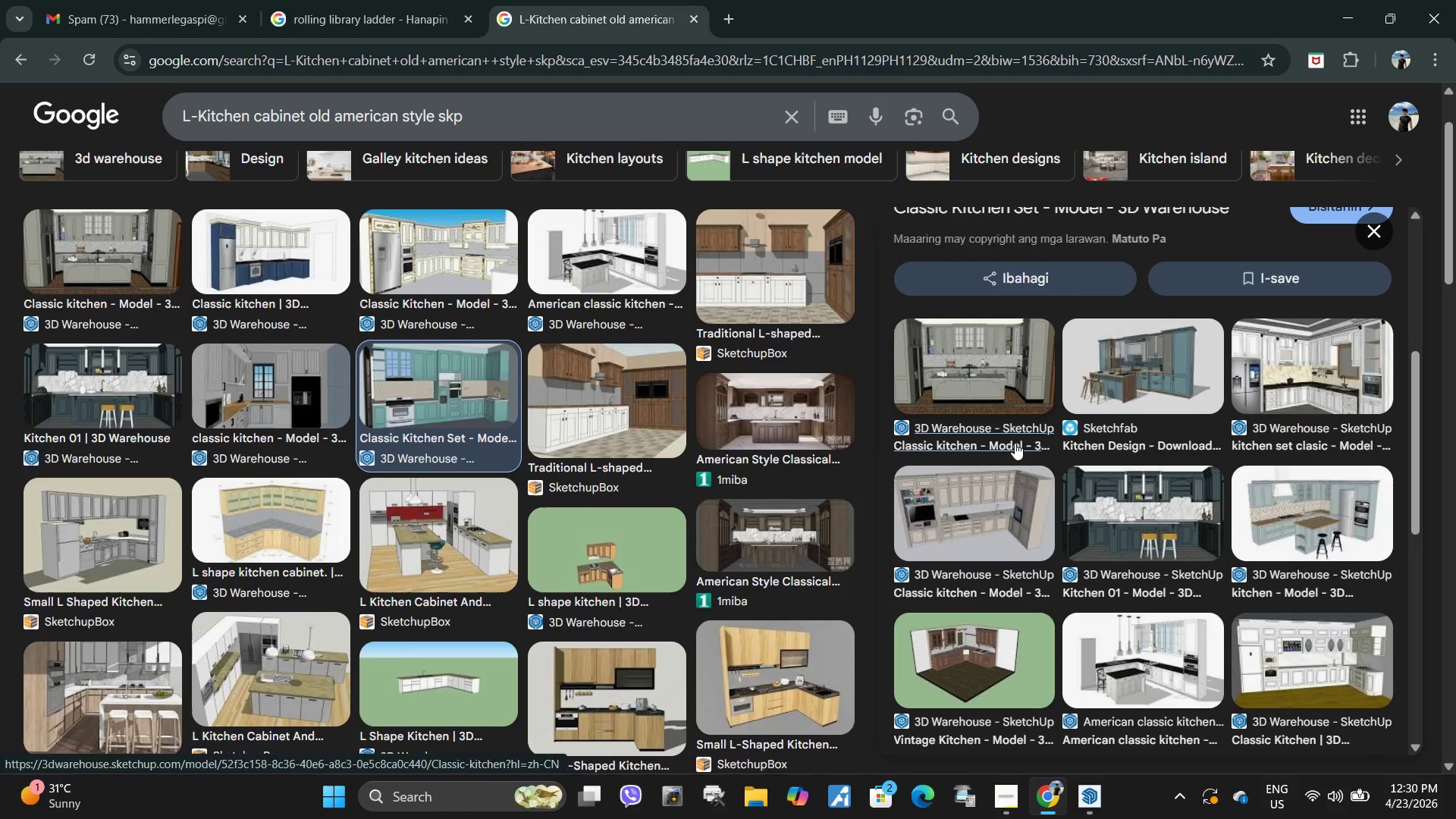 
scroll: coordinate [1098, 541], scroll_direction: up, amount: 5.0
 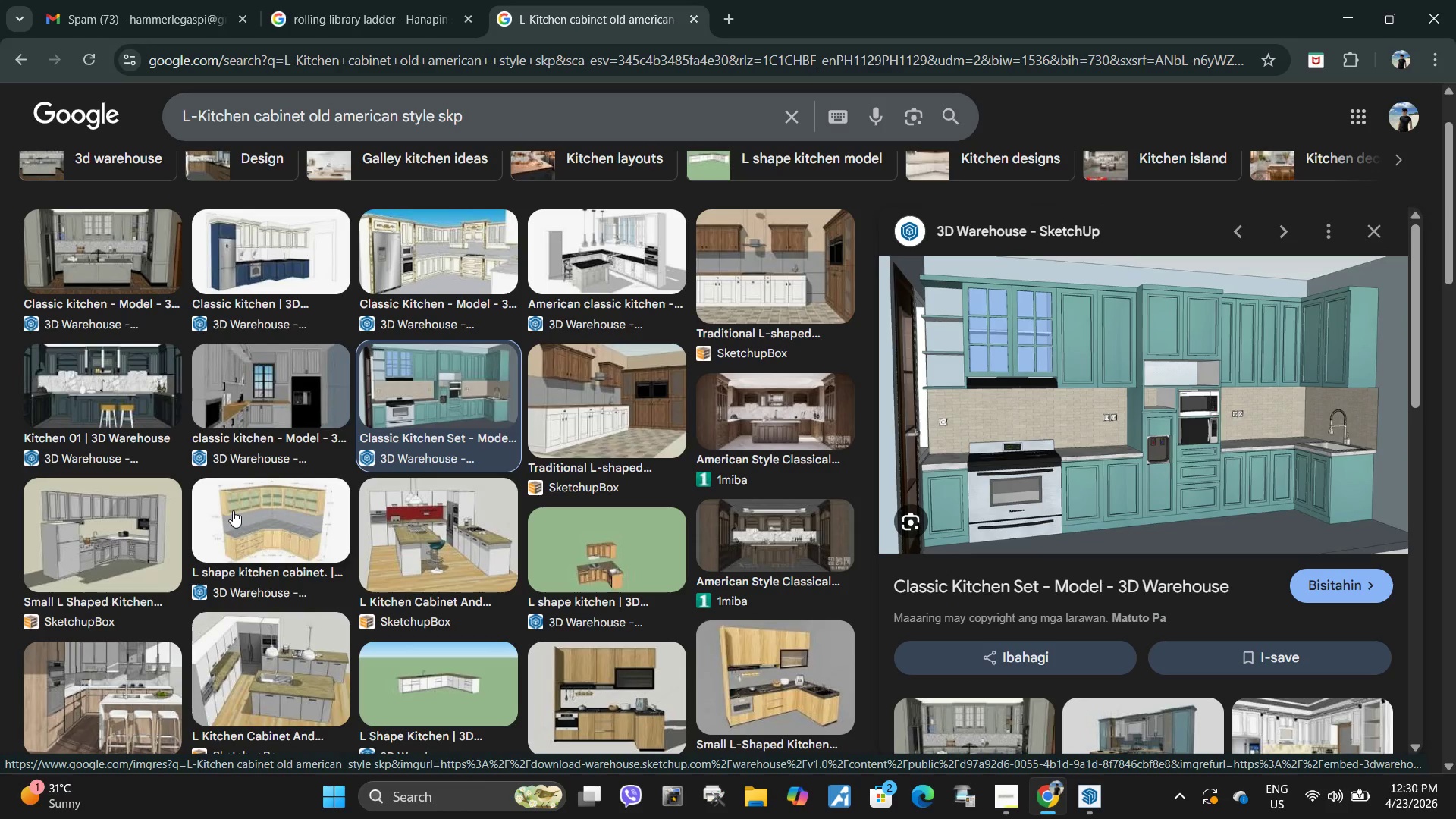 
wait(5.76)
 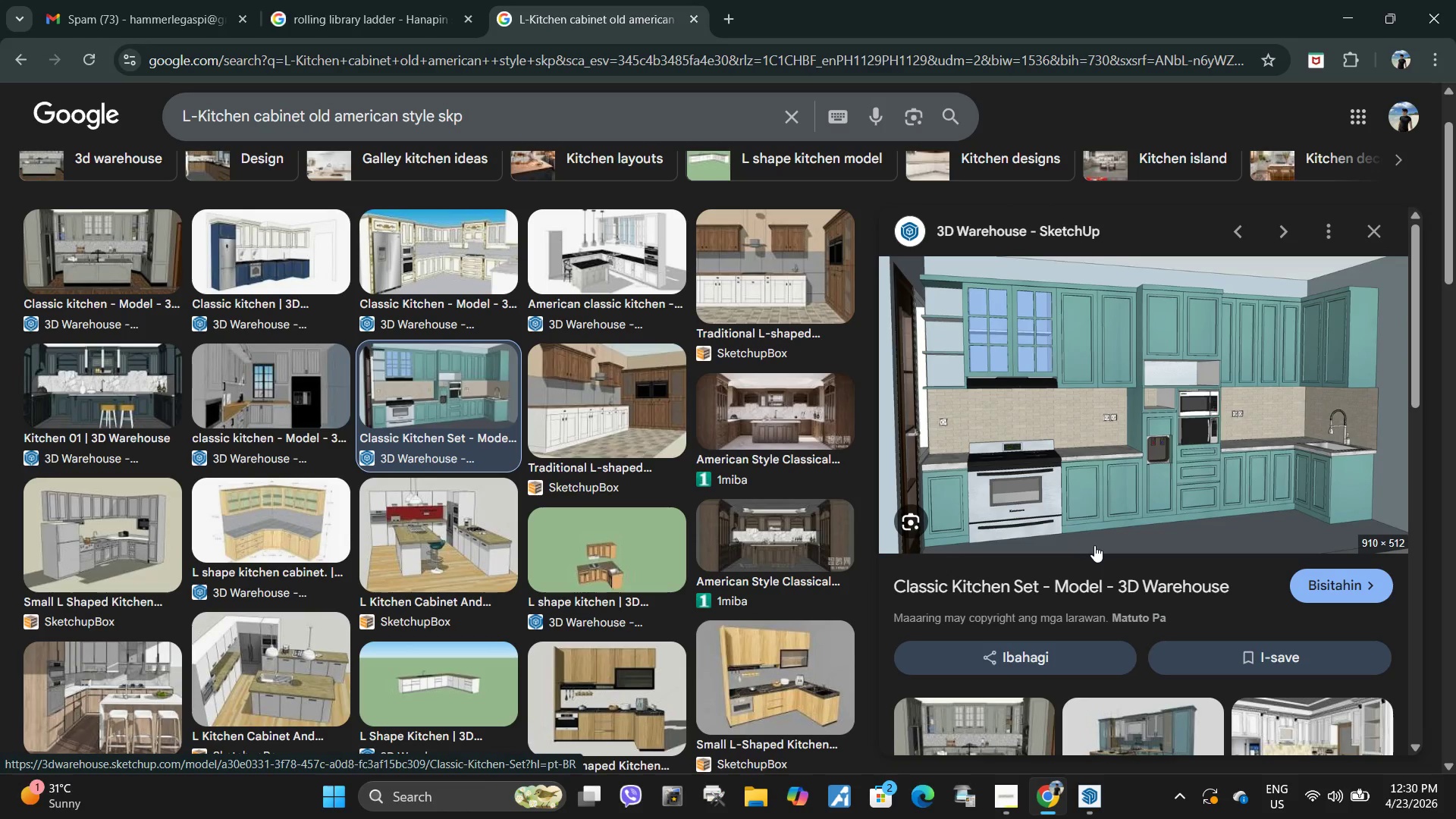 
left_click_drag(start_coordinate=[504, 118], to_coordinate=[0, 83])
 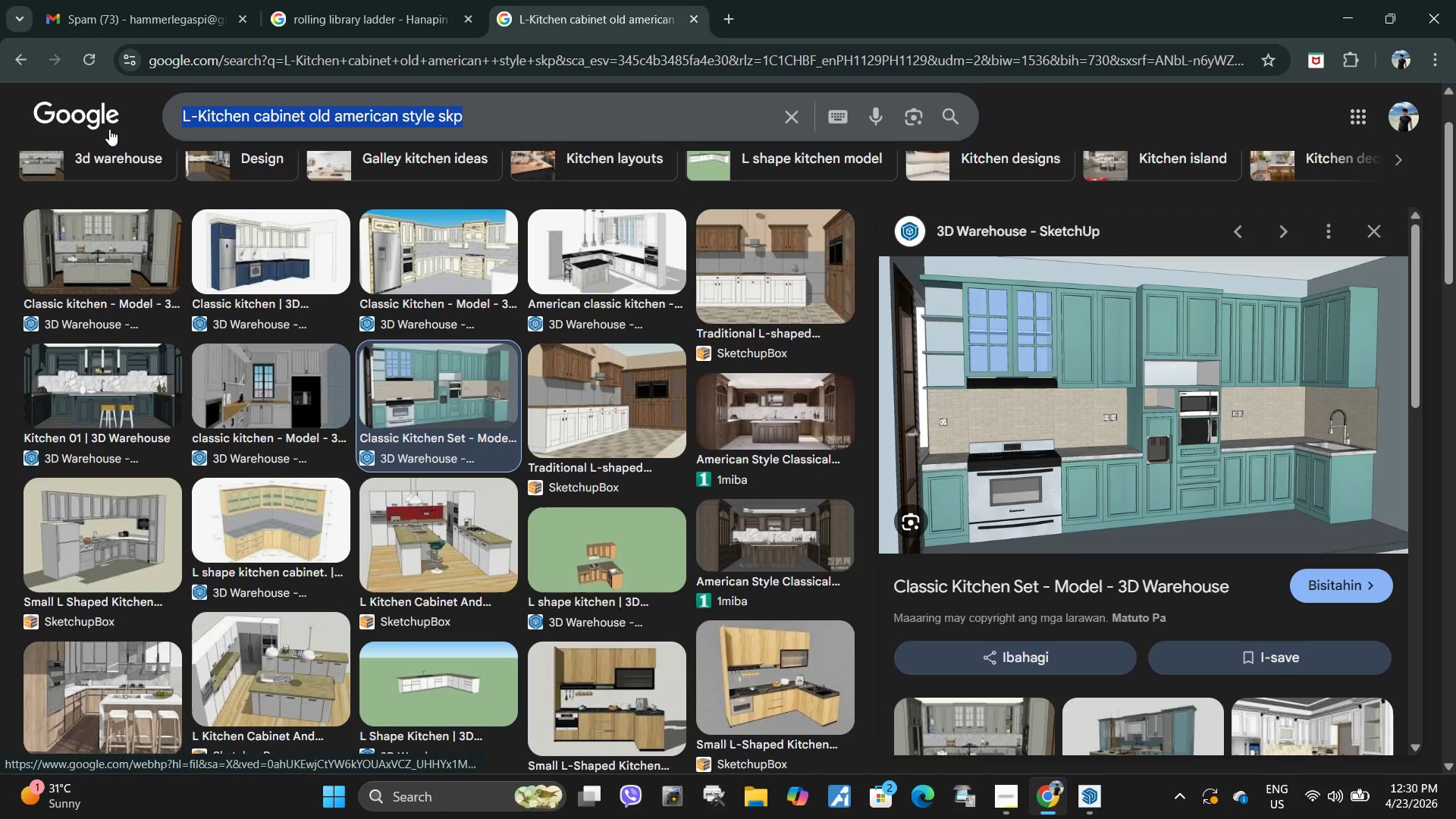 
type(classic  kithcen)
 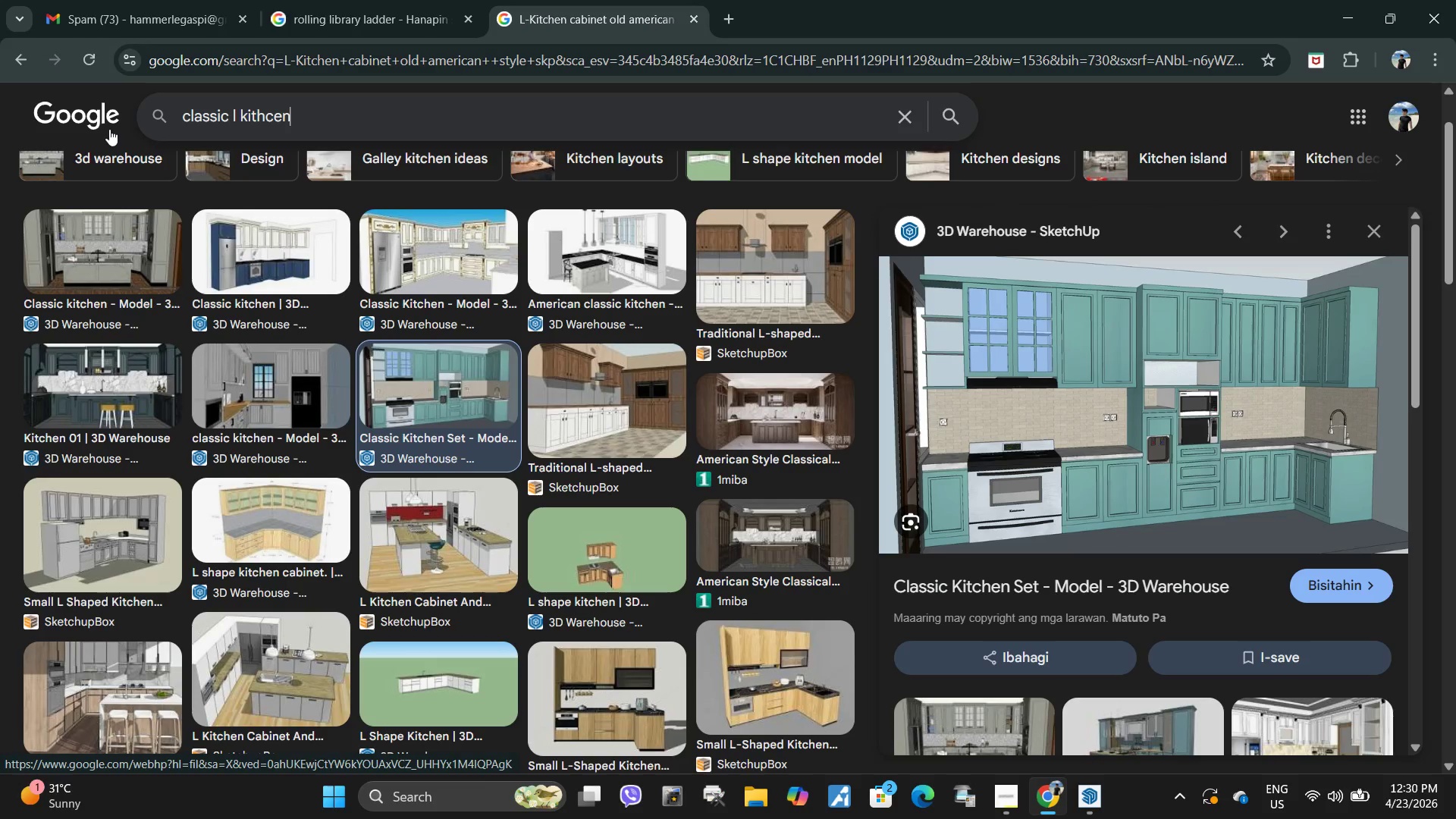 
key(Enter)
 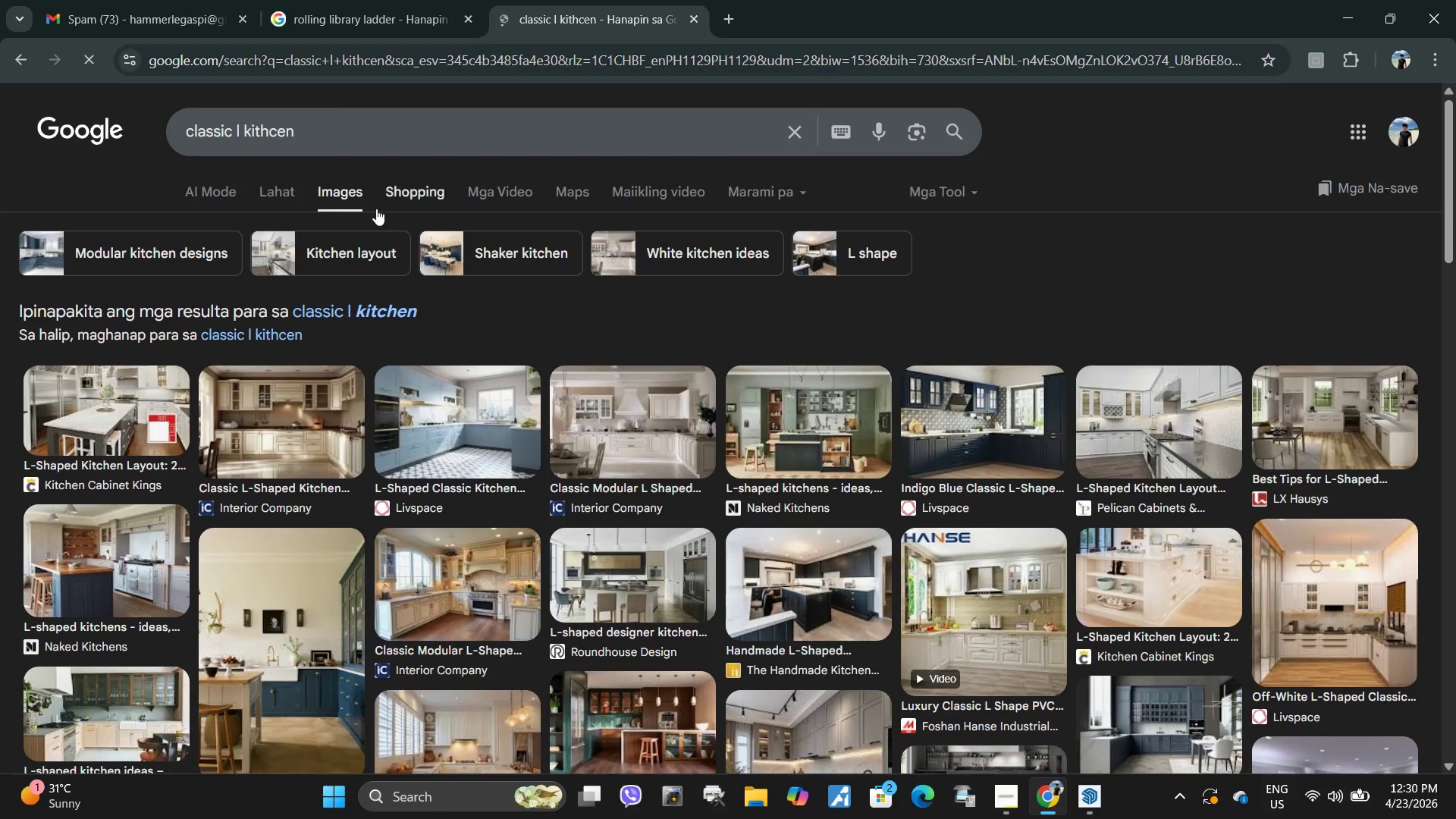 
left_click([351, 310])
 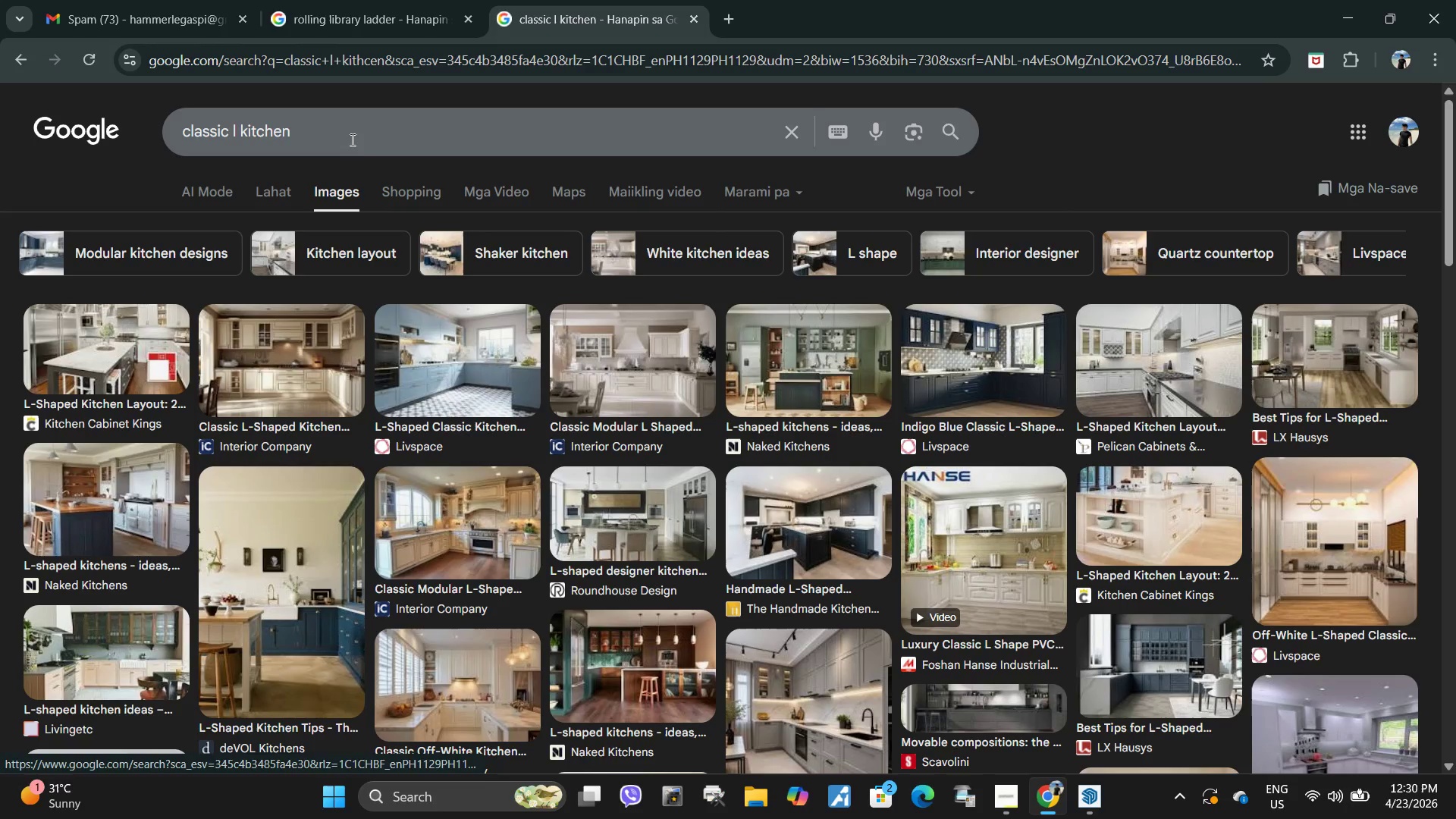 
left_click([349, 140])
 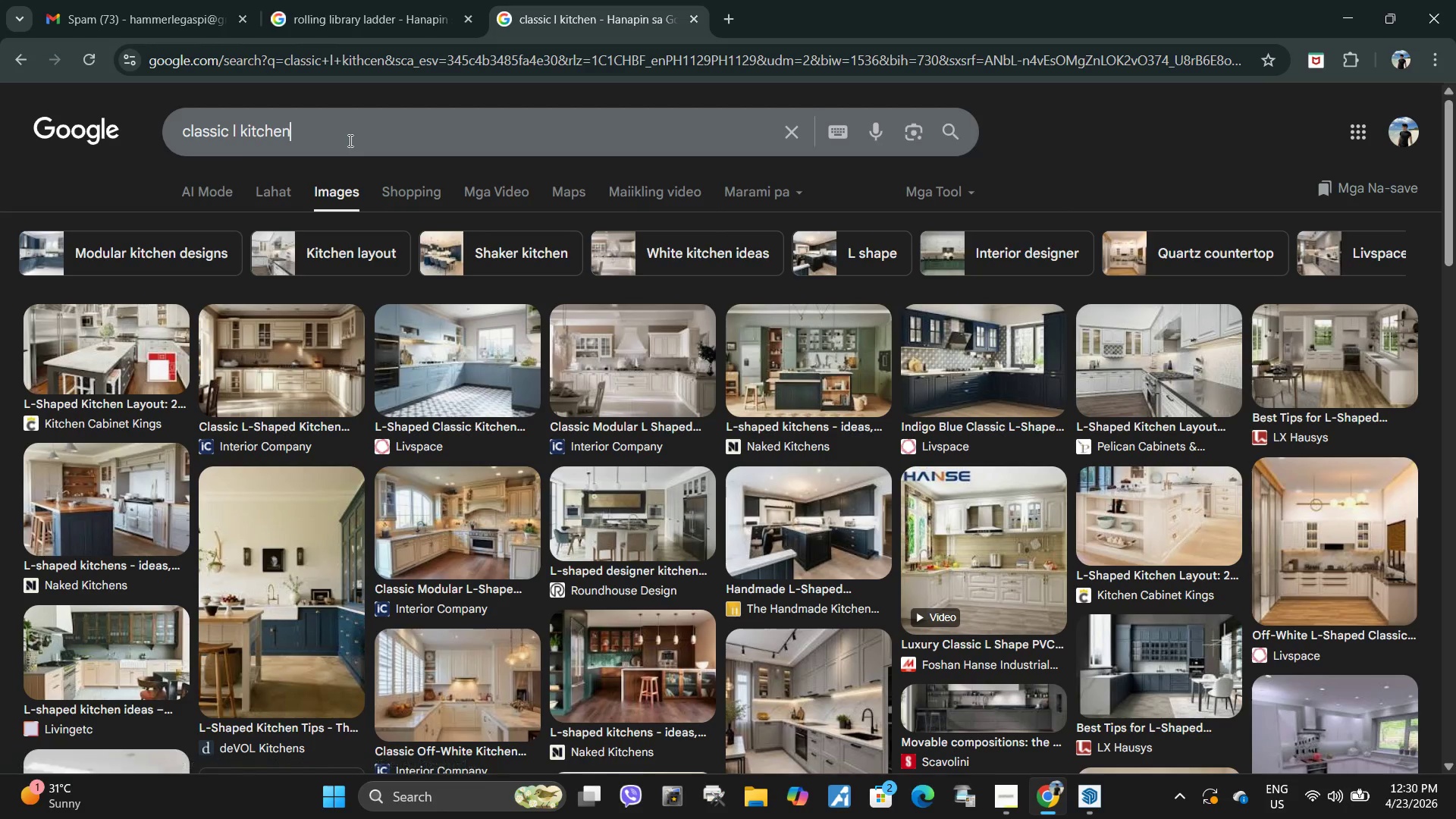 
type( skp)
 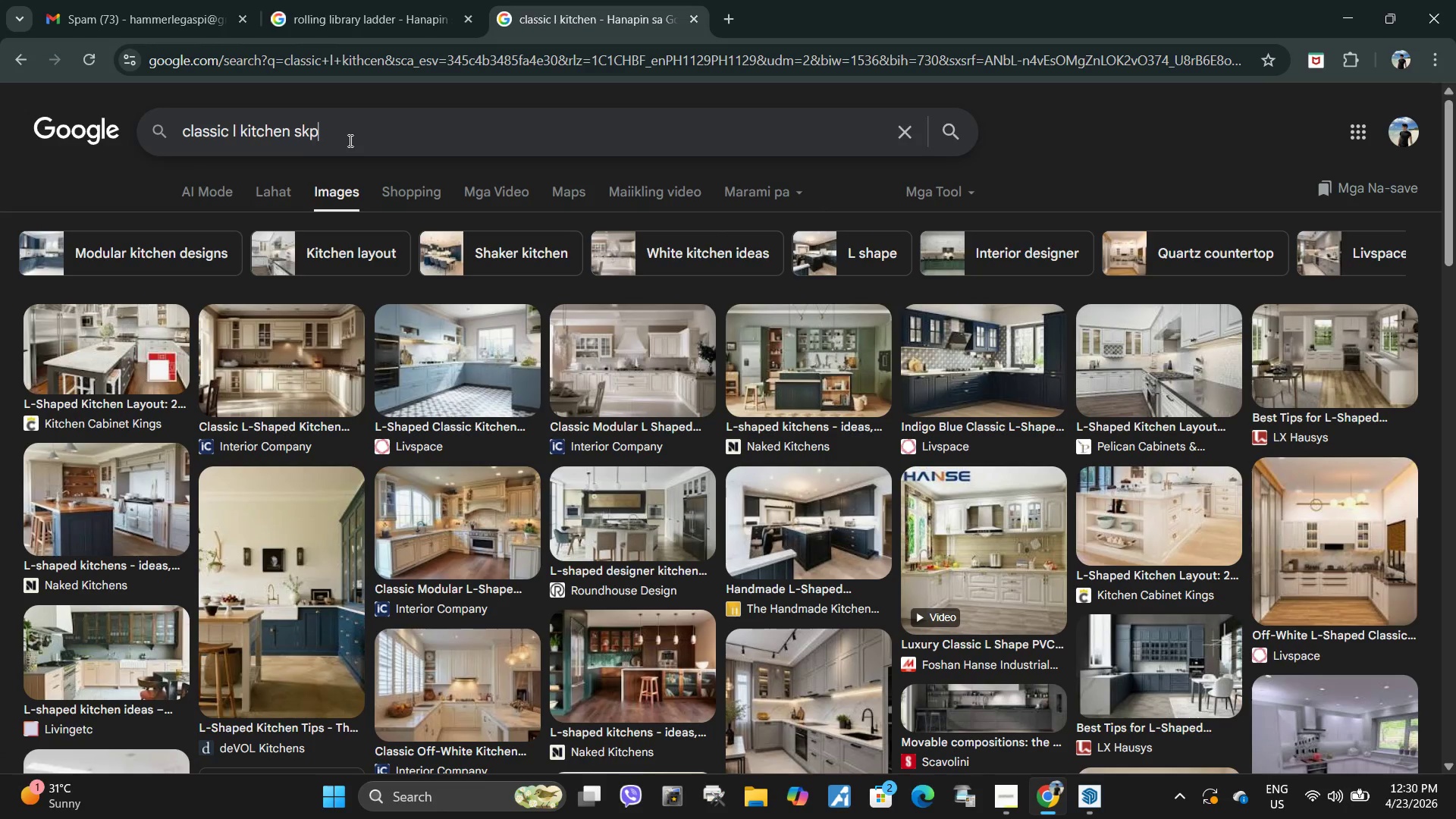 
key(Enter)
 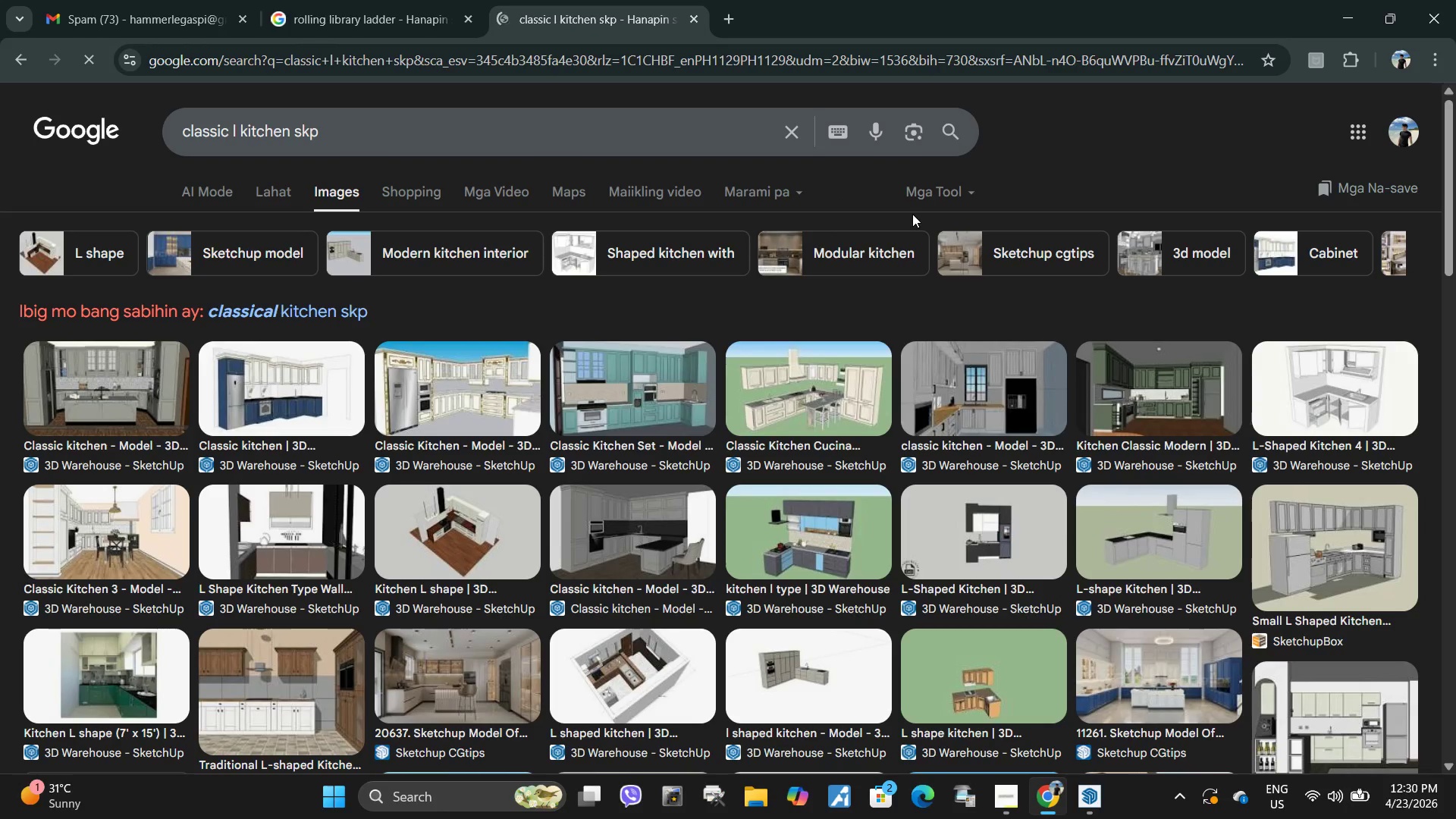 
left_click([818, 402])
 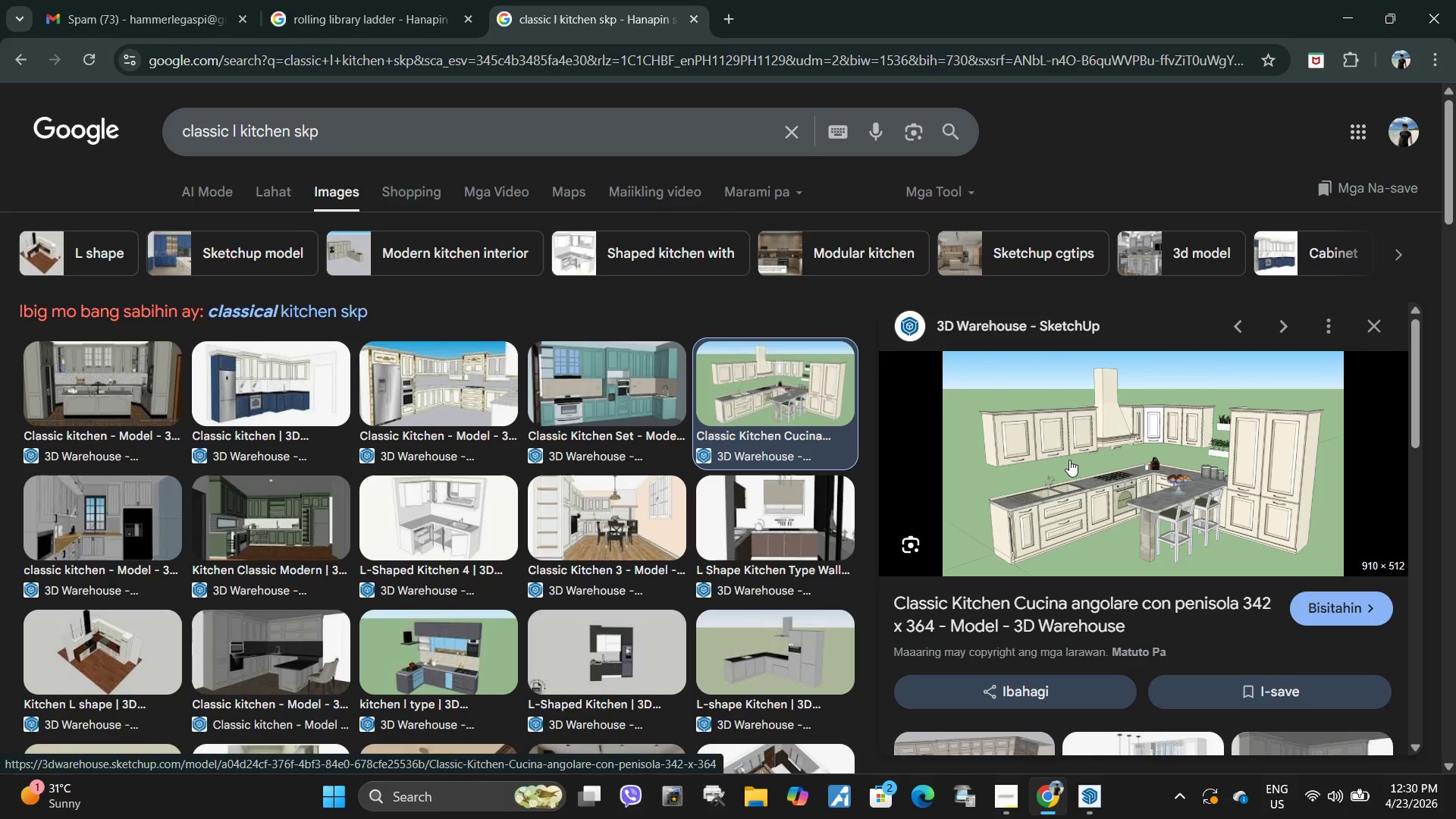 
wait(9.72)
 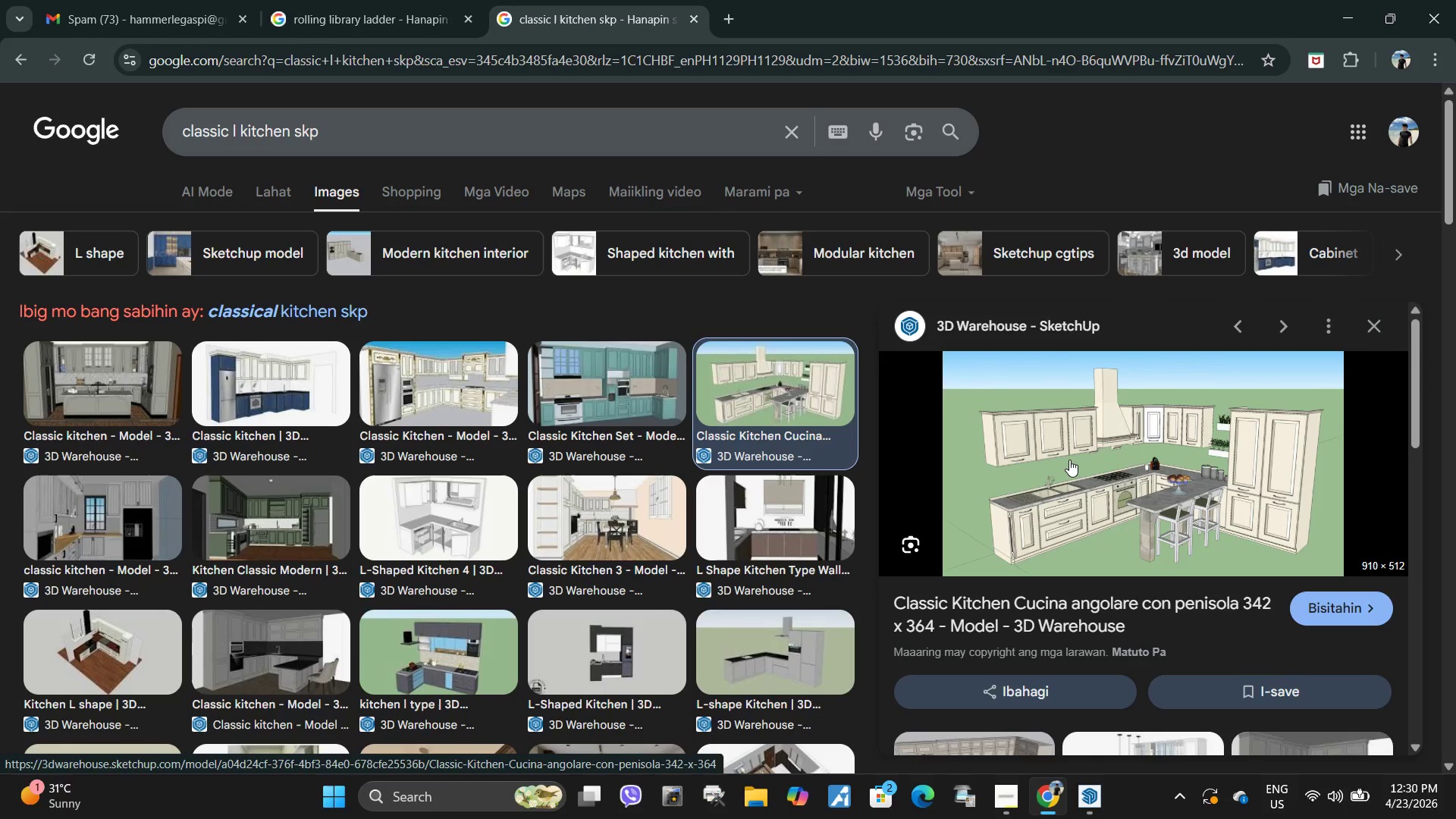 
scroll: coordinate [1156, 452], scroll_direction: down, amount: 1.0
 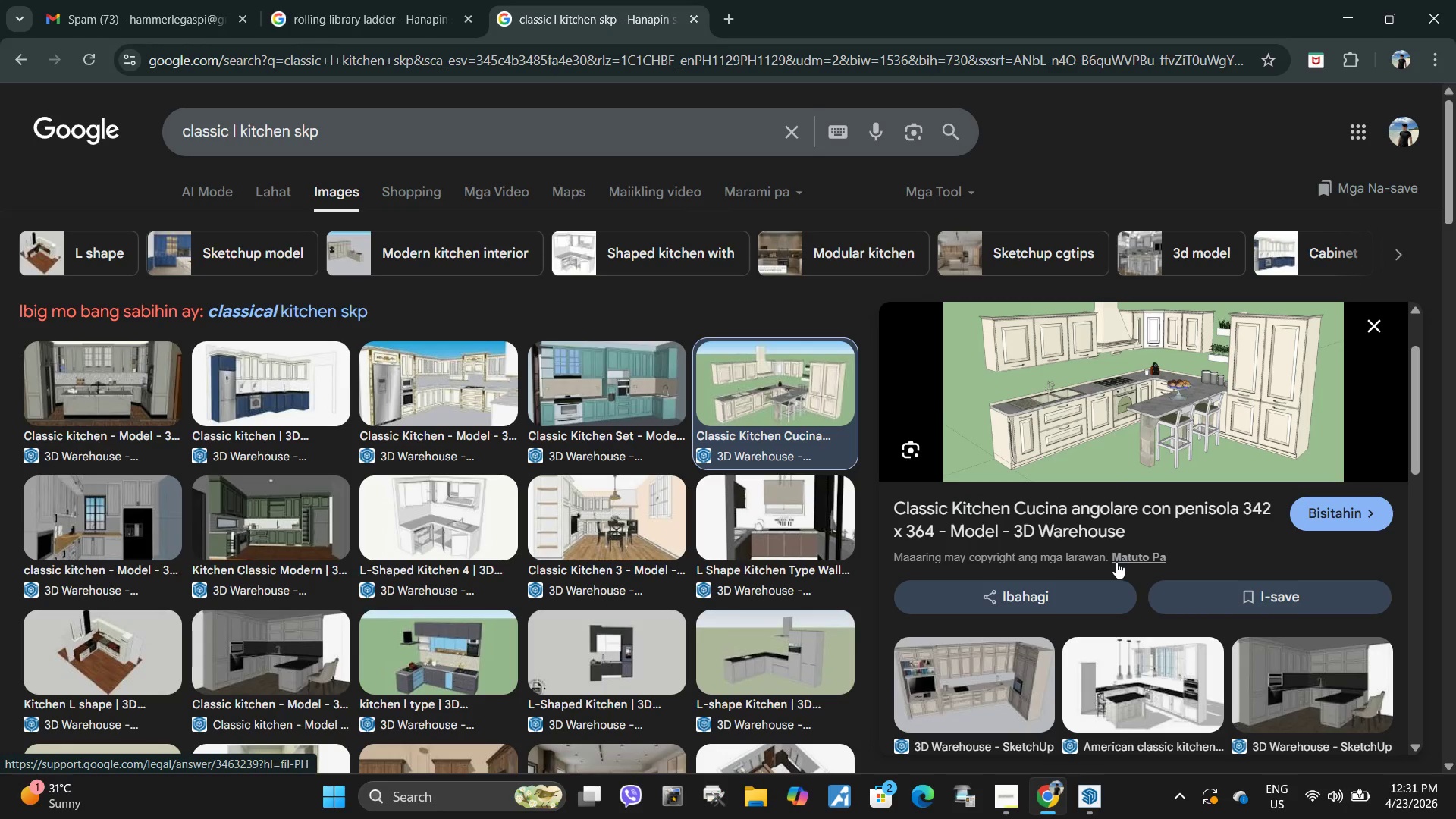 
left_click_drag(start_coordinate=[885, 502], to_coordinate=[933, 532])
 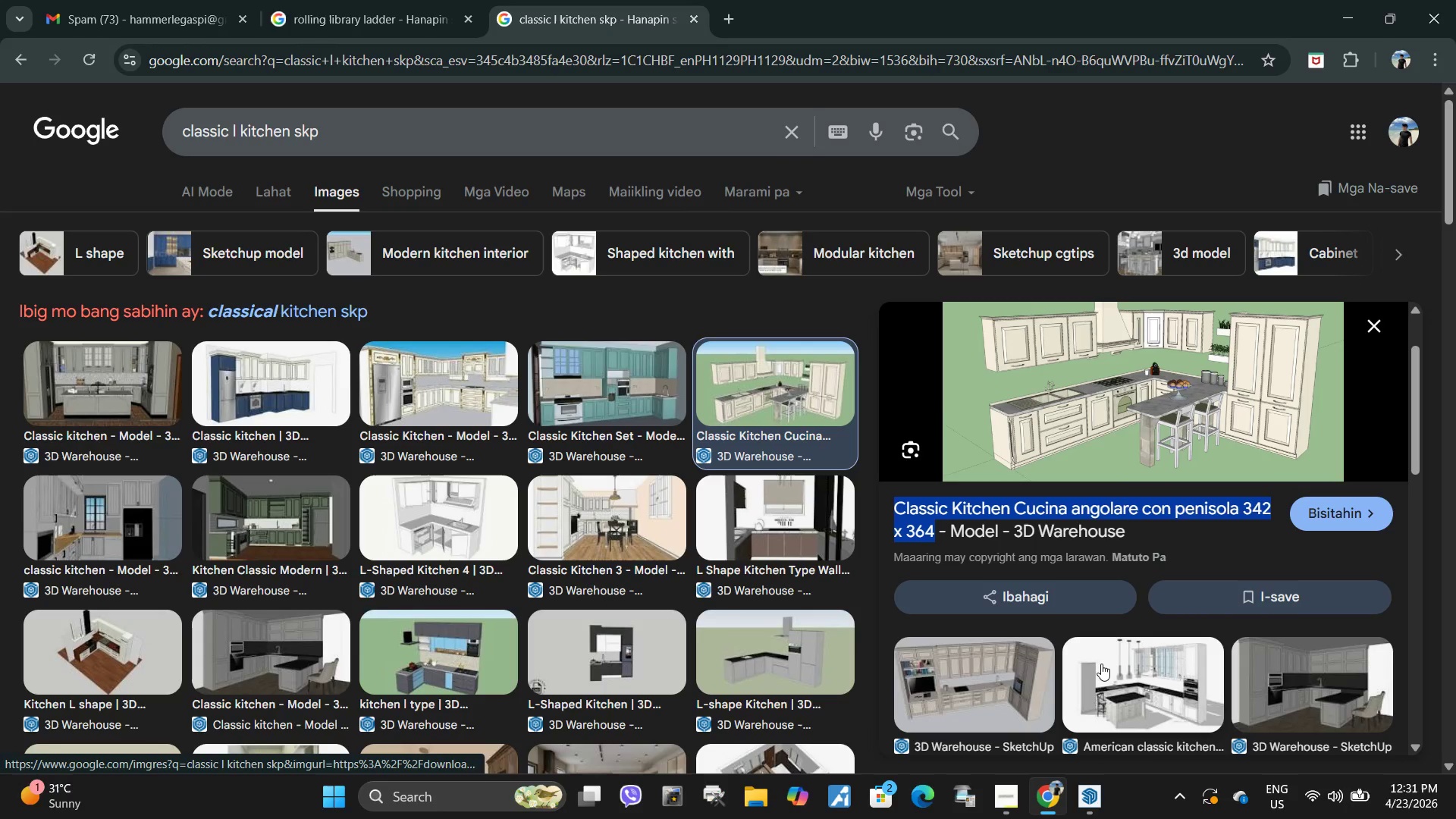 
key(Control+C)
 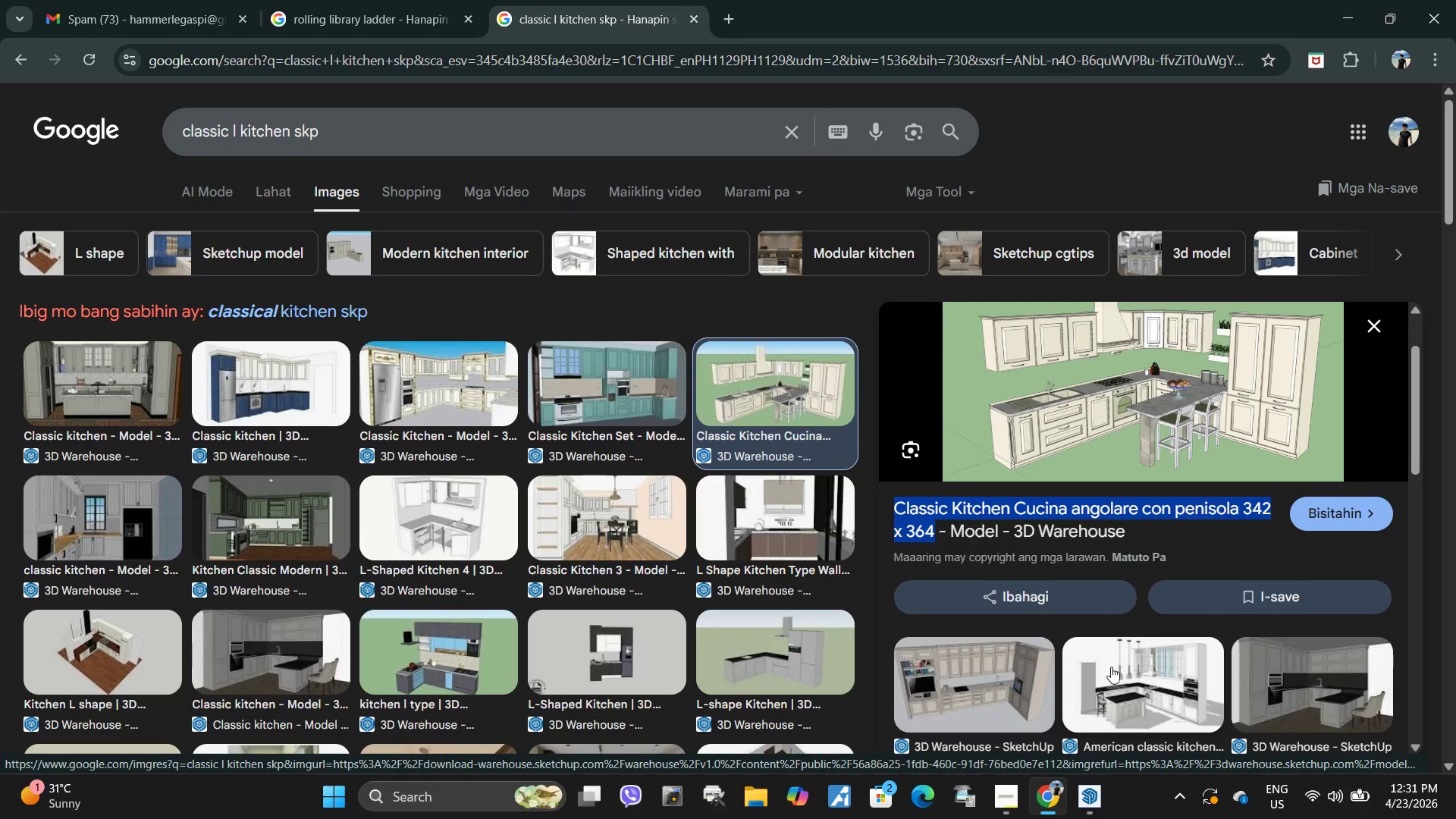 
wait(6.28)
 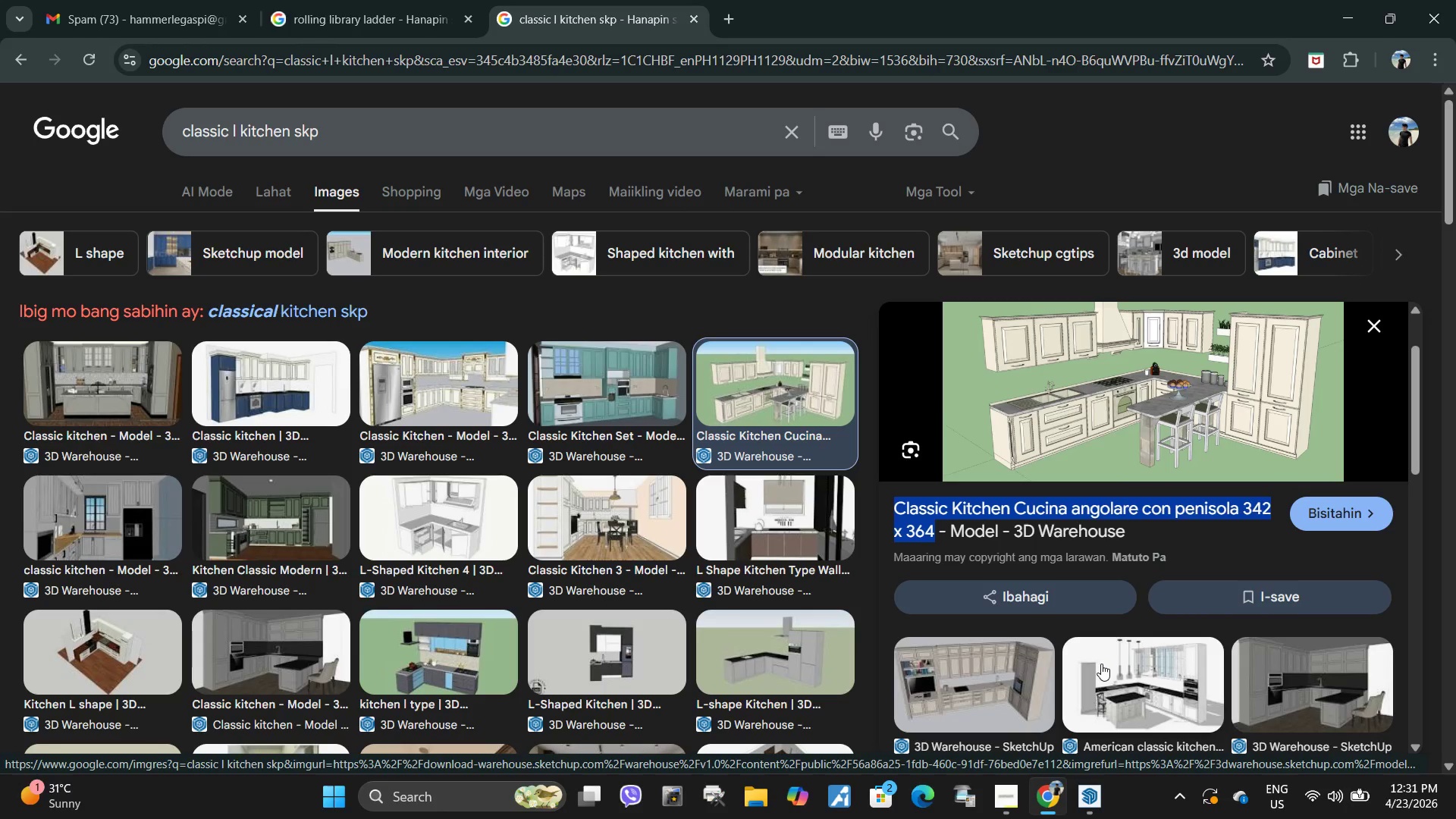 
scroll: coordinate [230, 505], scroll_direction: down, amount: 4.0
 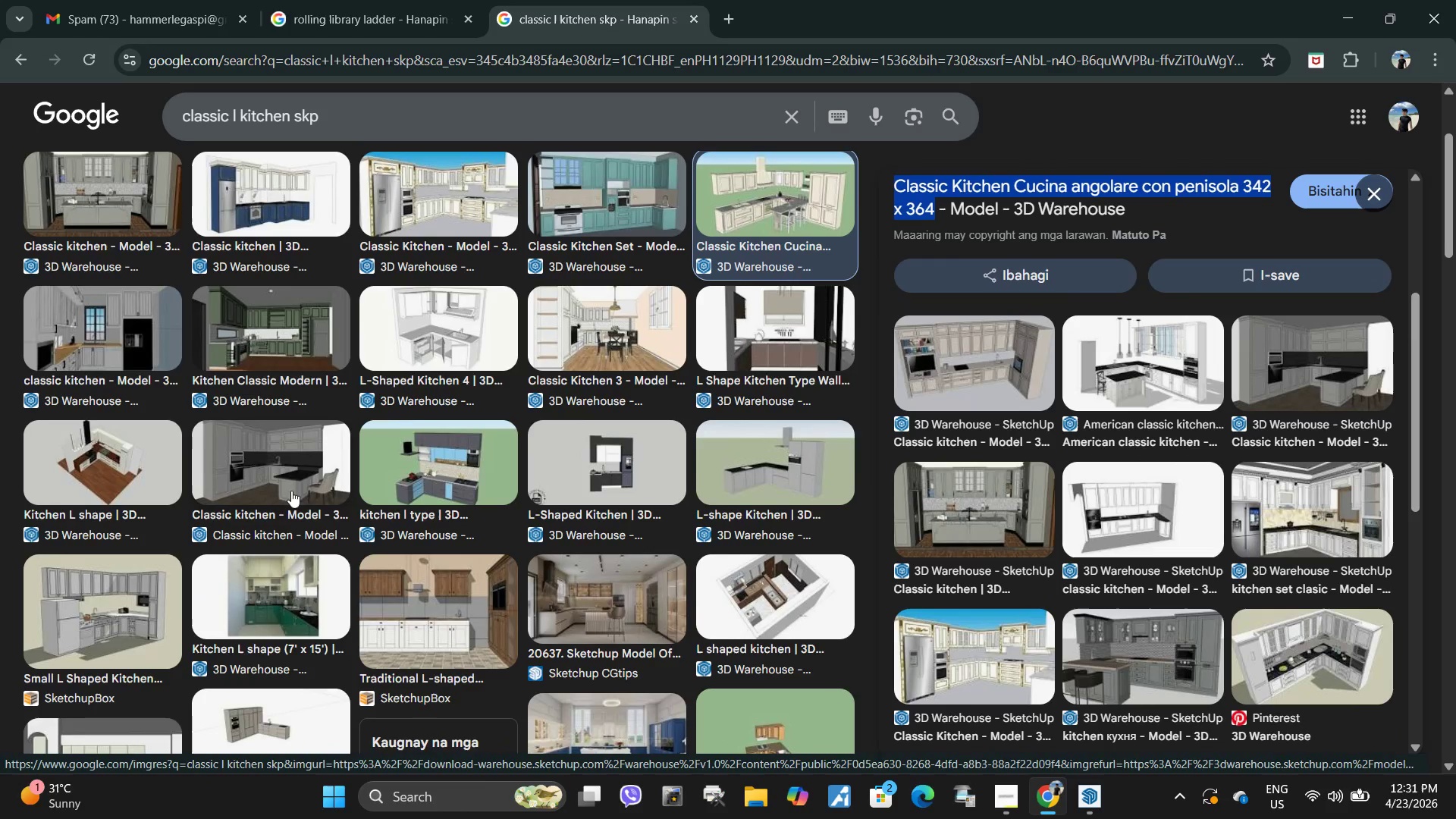 
scroll: coordinate [294, 491], scroll_direction: up, amount: 2.0
 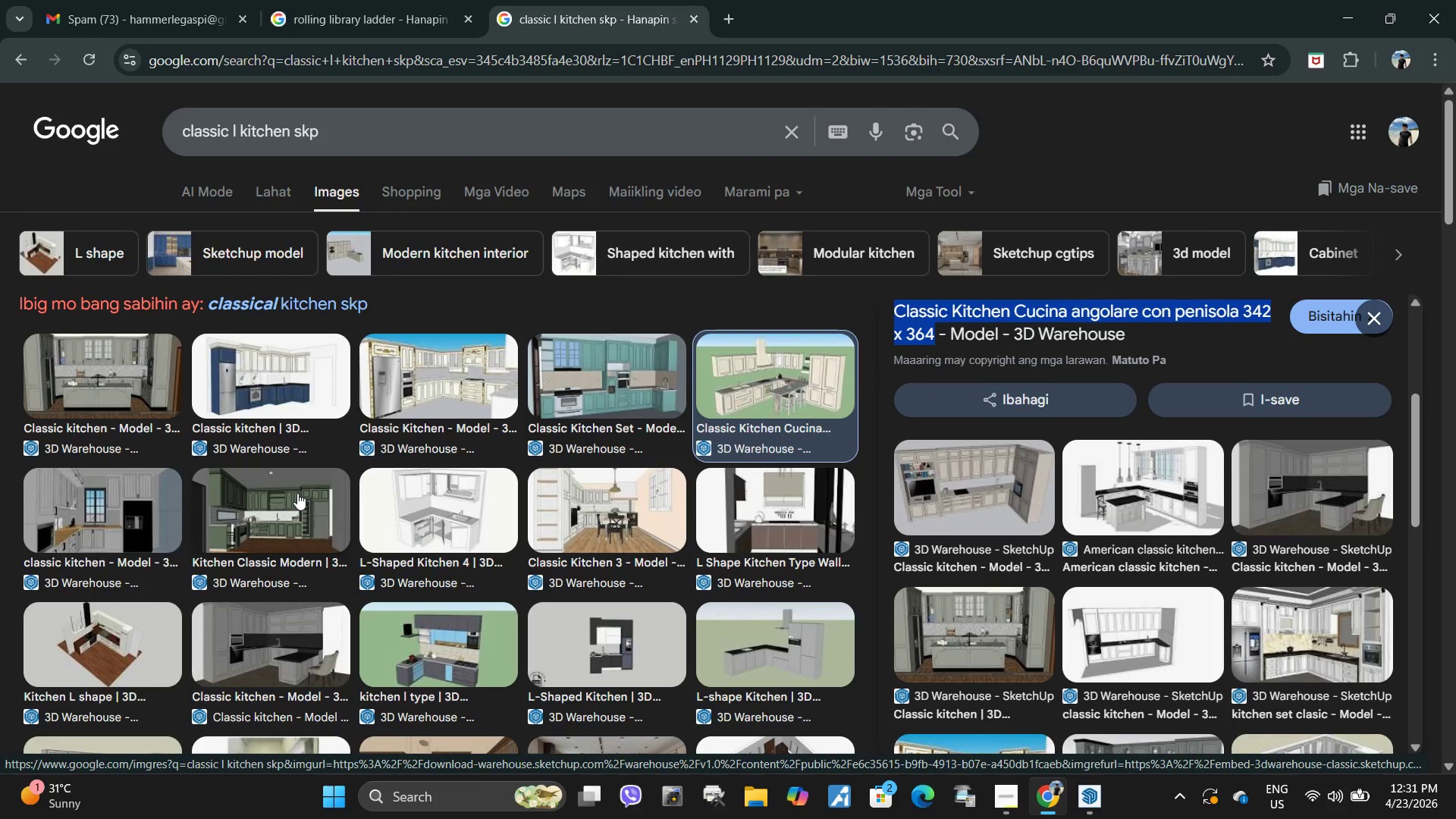 
hold_key(key=ControlLeft, duration=0.33)
 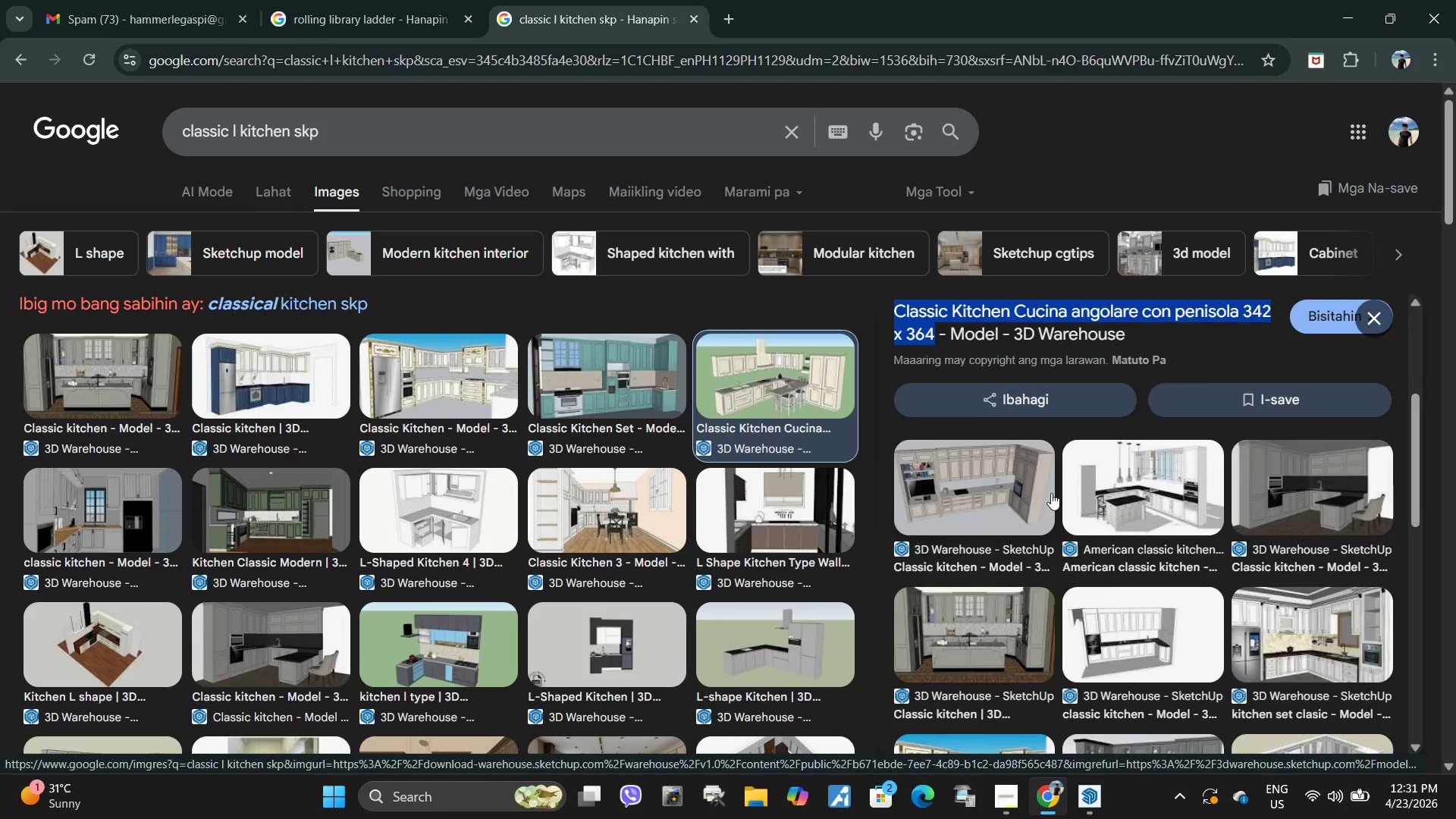 
scroll: coordinate [1053, 493], scroll_direction: up, amount: 3.0
 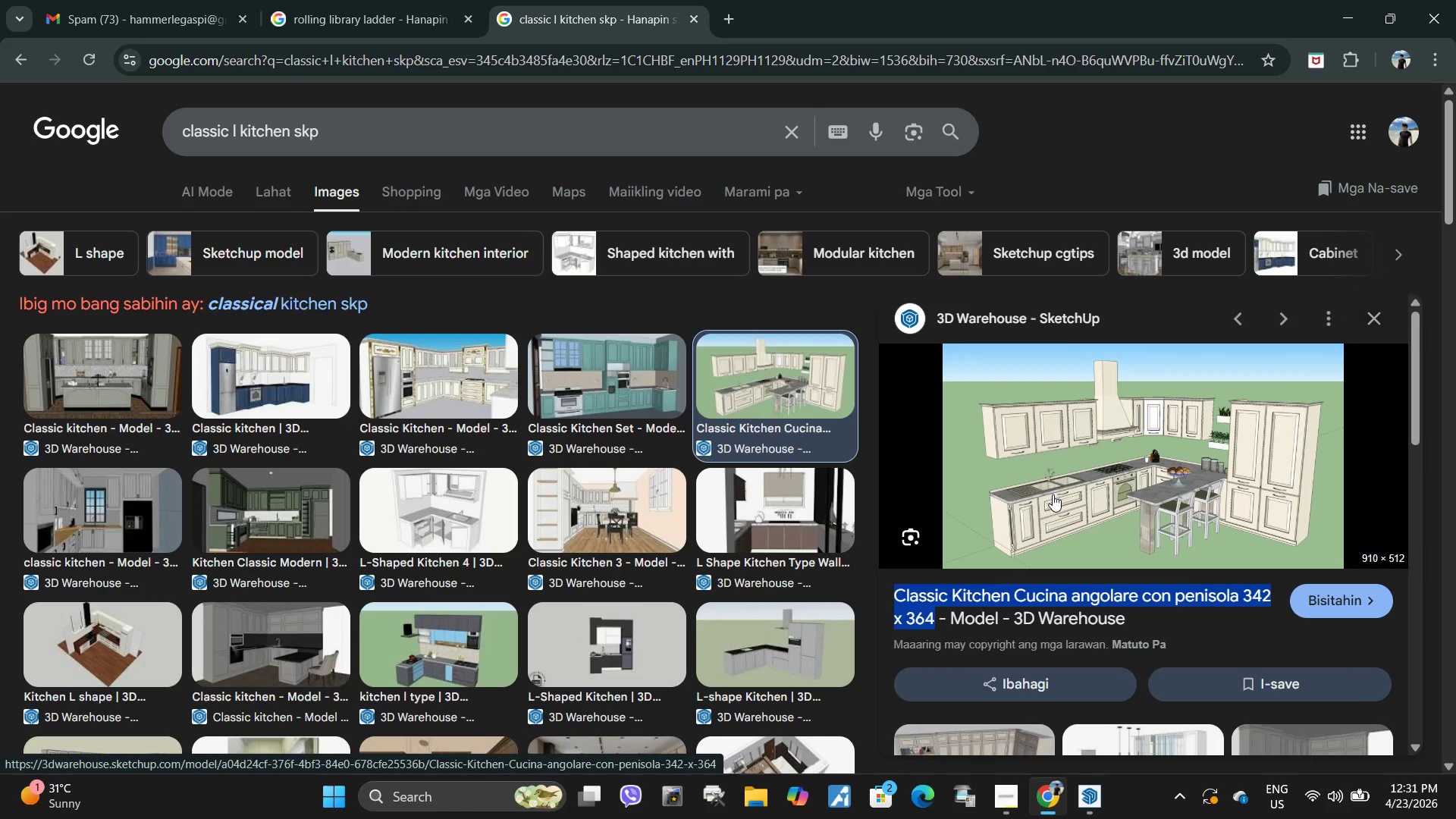 
hold_key(key=ControlLeft, duration=0.84)
 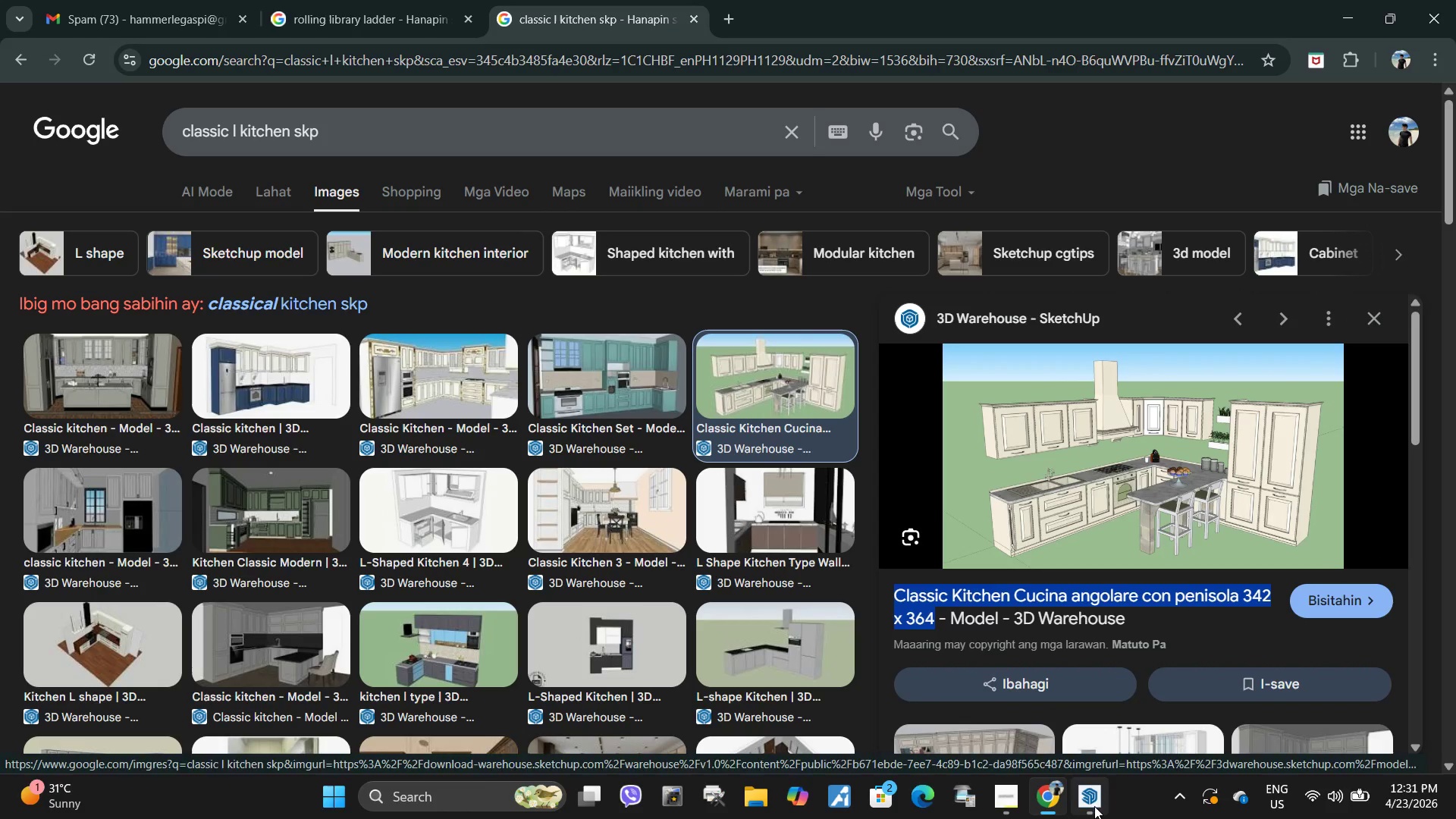 
hold_key(key=C, duration=0.39)
 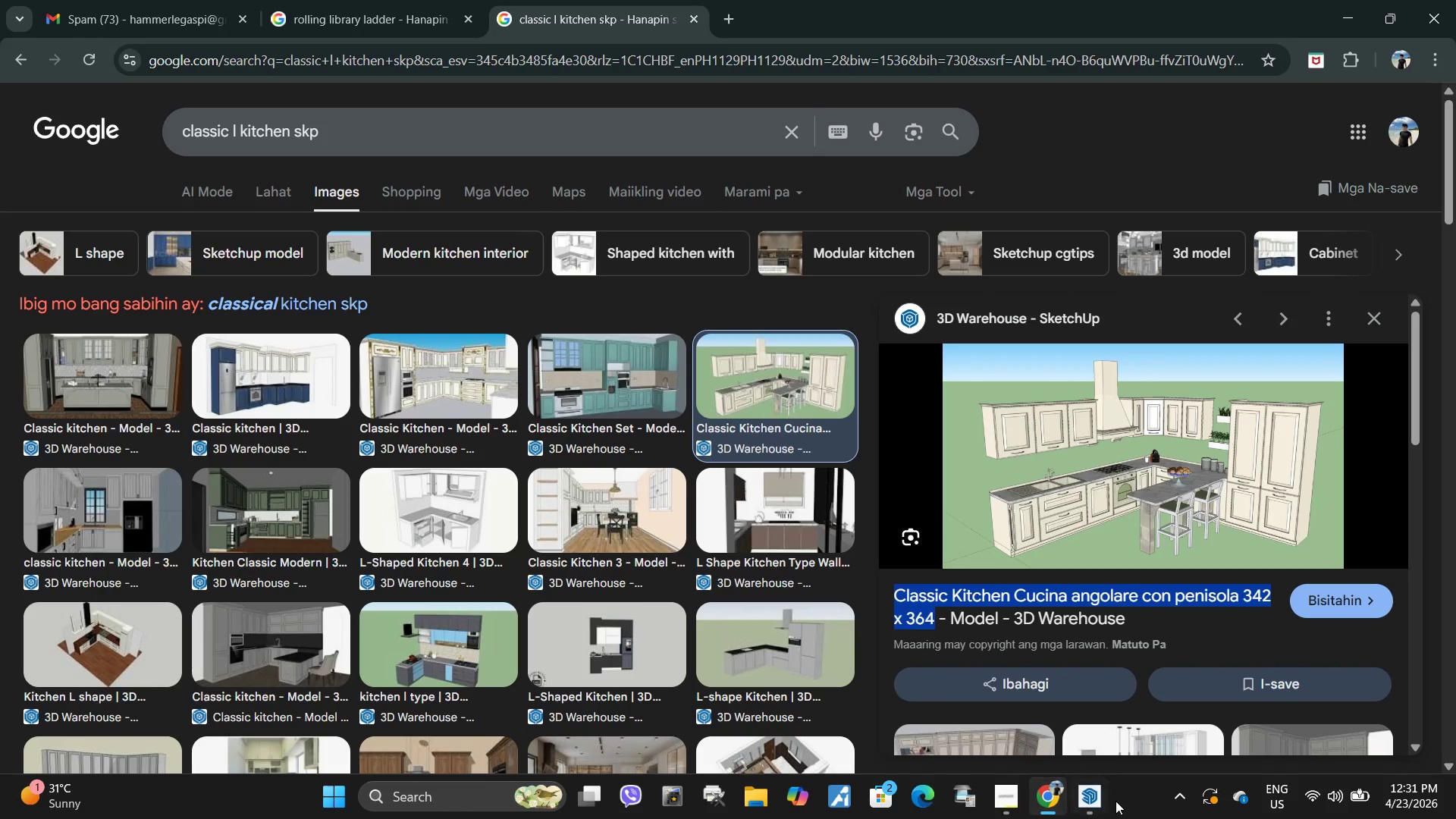 
left_click([1090, 801])
 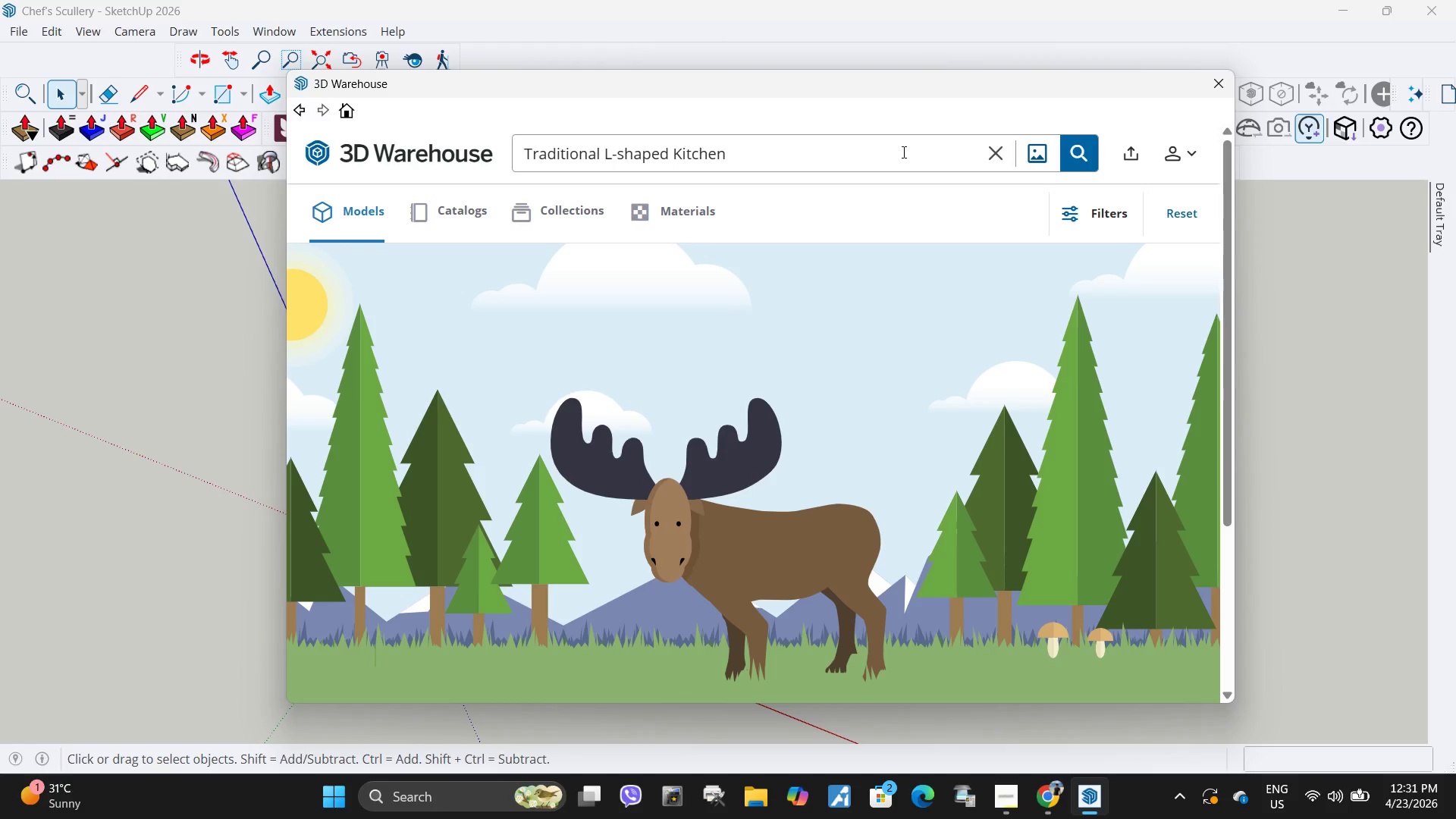 
left_click_drag(start_coordinate=[996, 170], to_coordinate=[998, 163])
 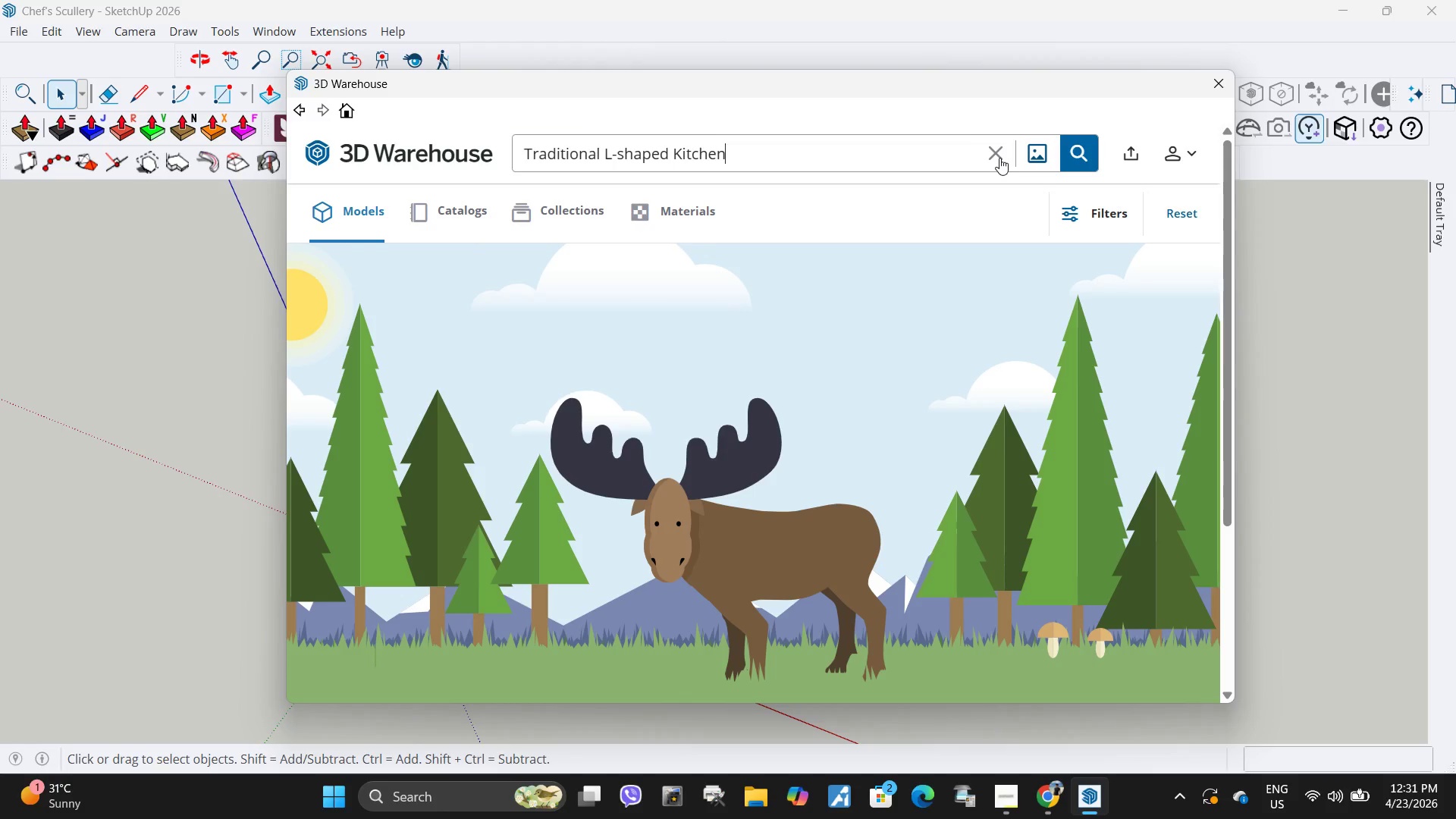 
double_click([999, 158])
 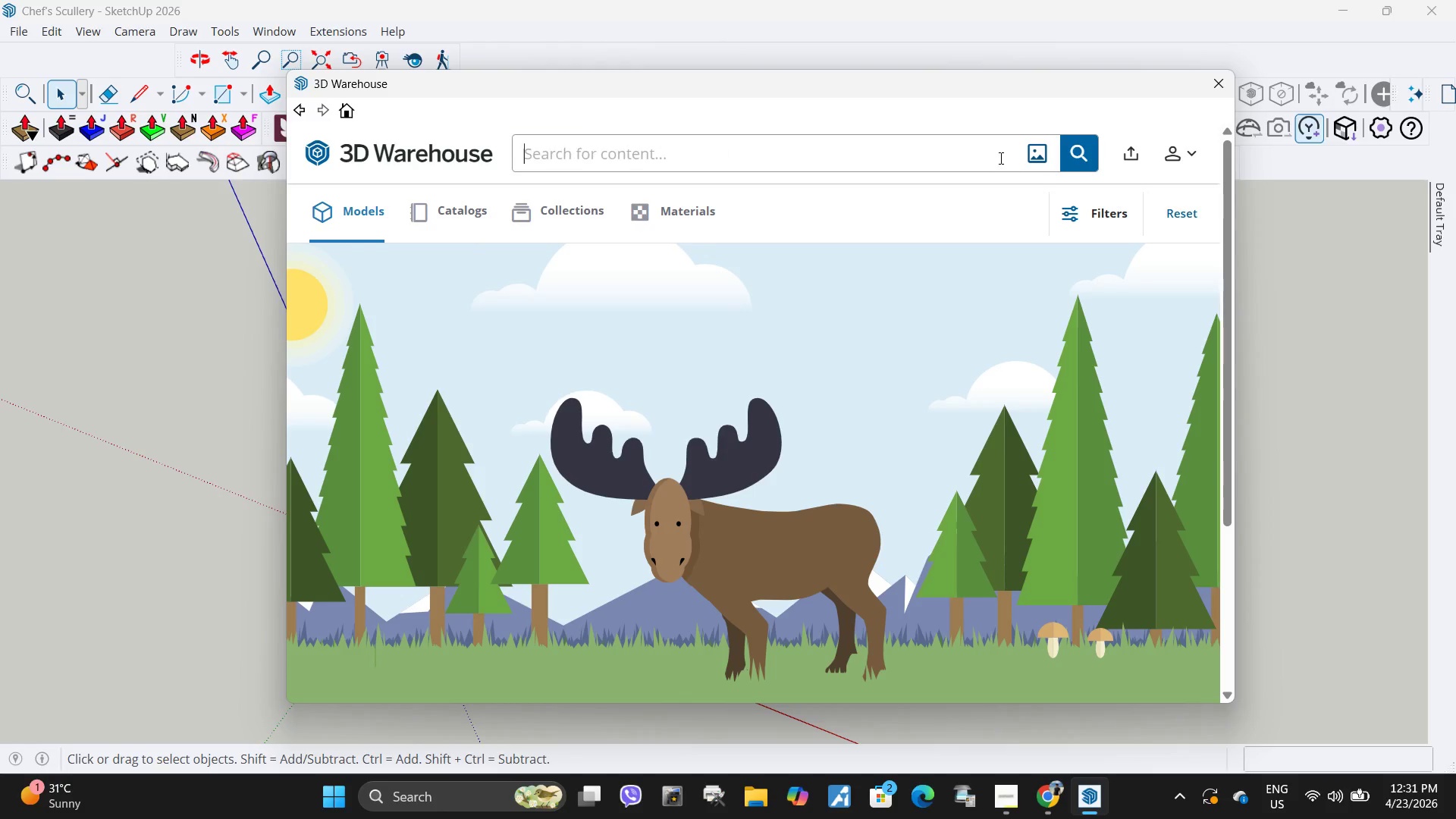 
key(Control+ControlLeft)
 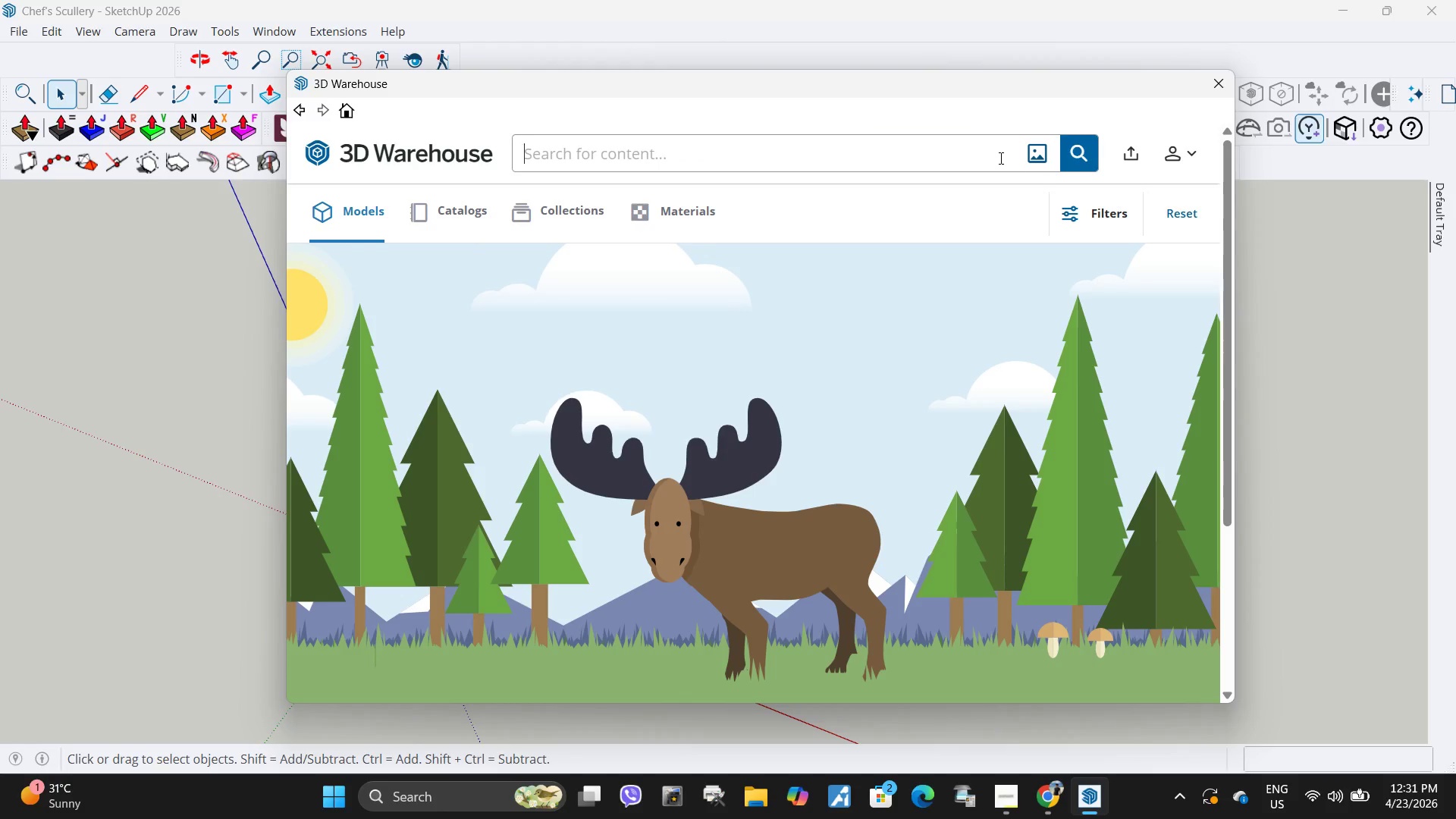 
key(Control+V)
 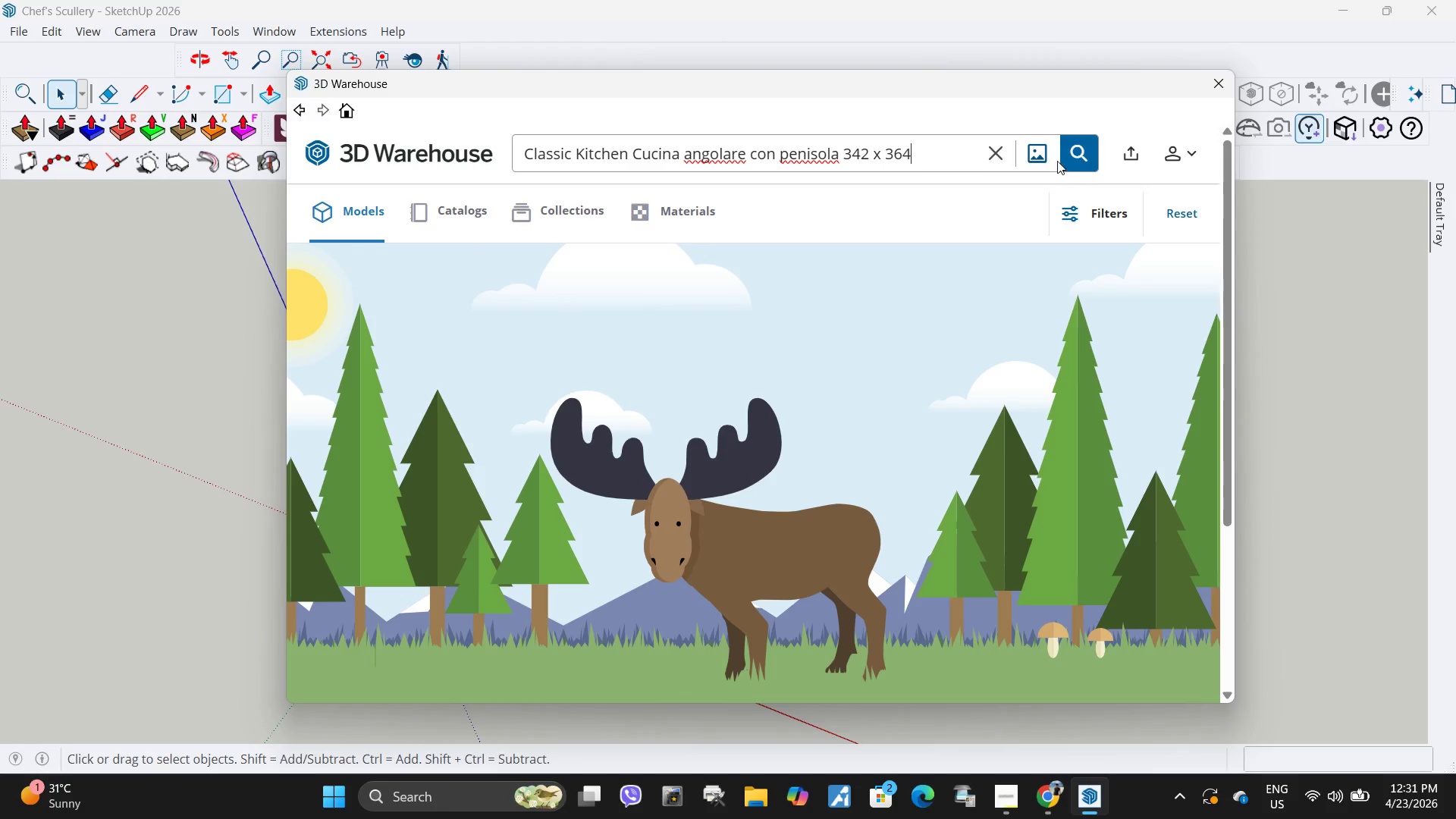 
left_click([1083, 155])
 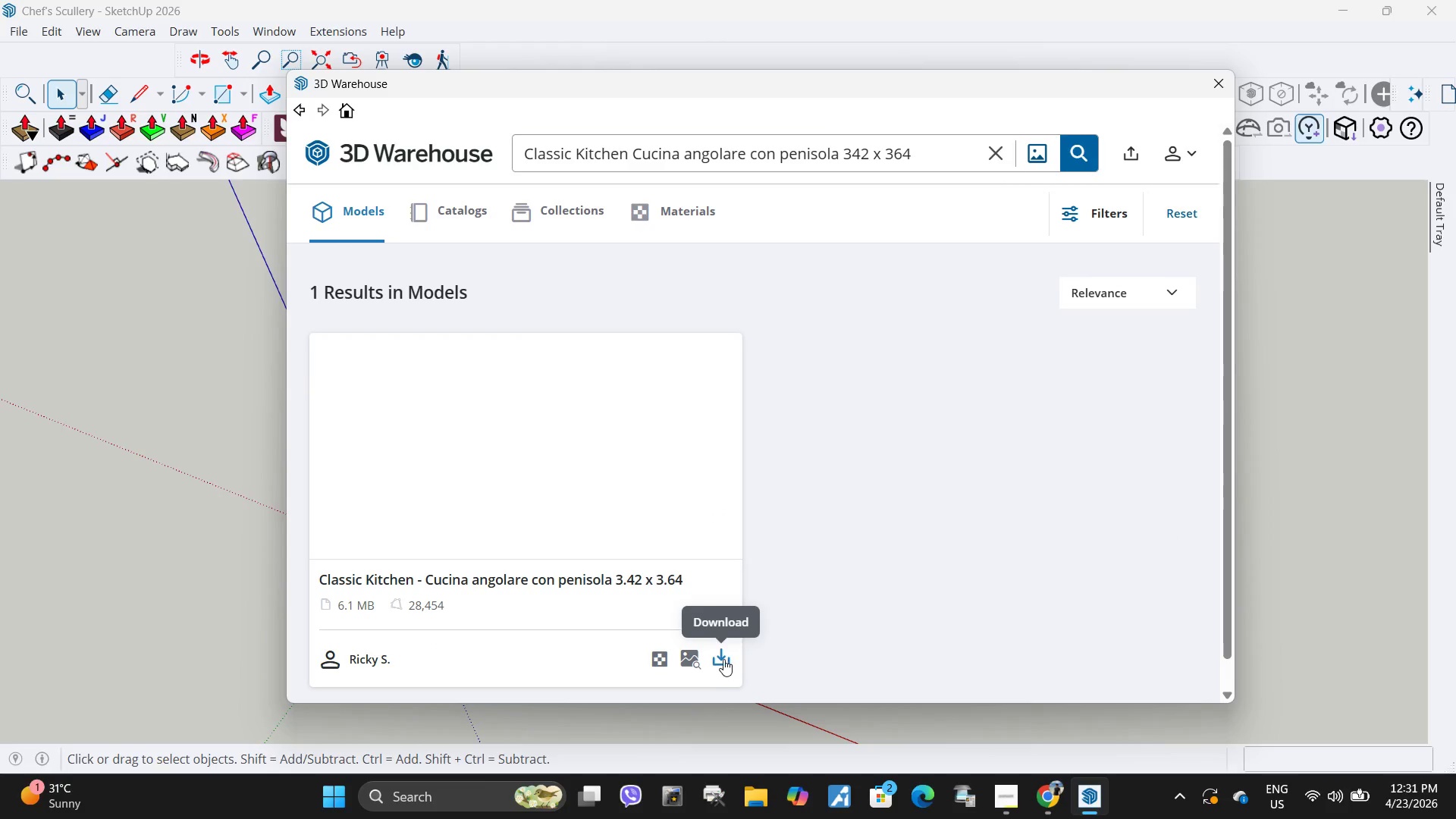 
left_click([723, 659])
 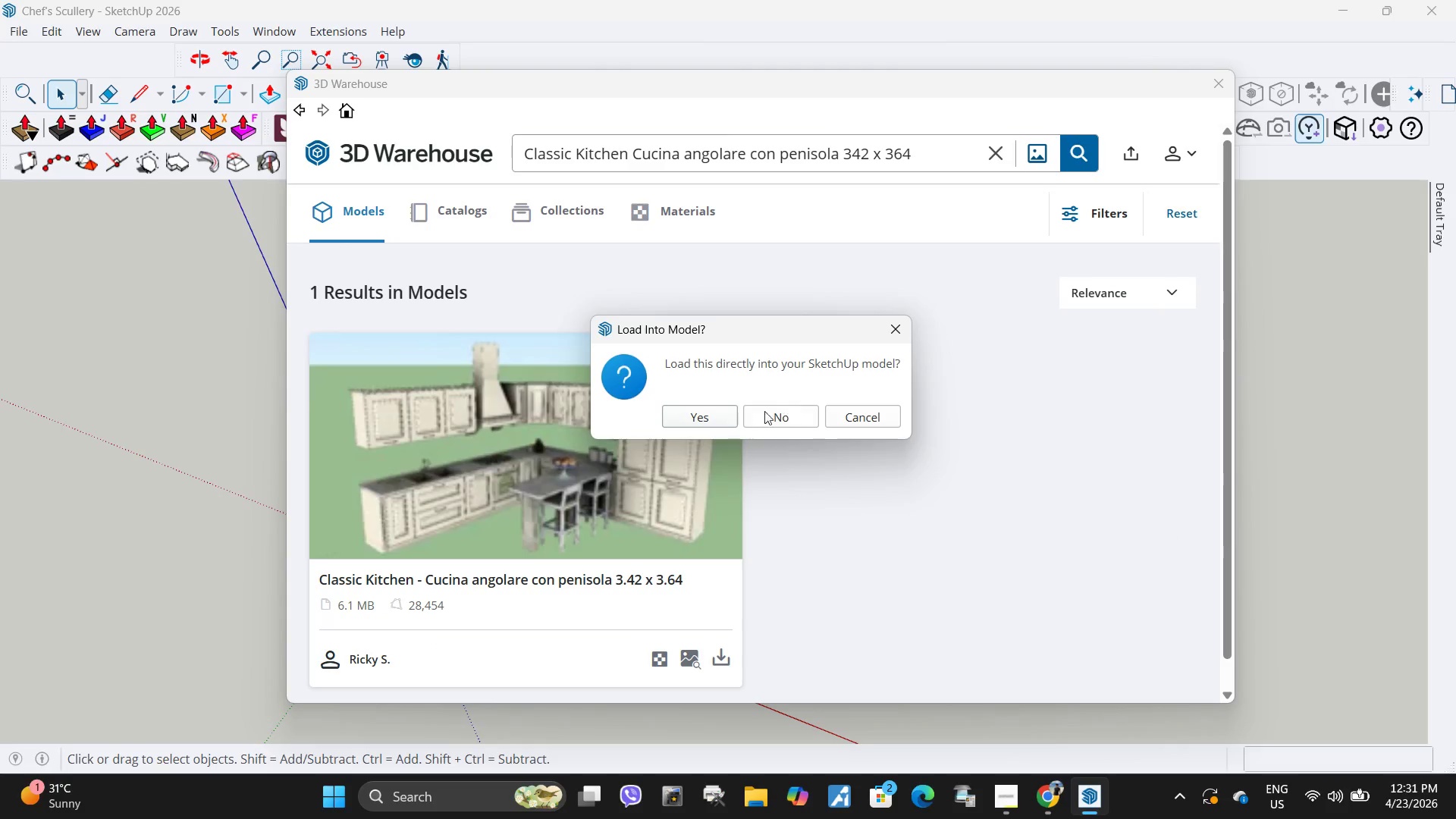 
left_click([719, 420])
 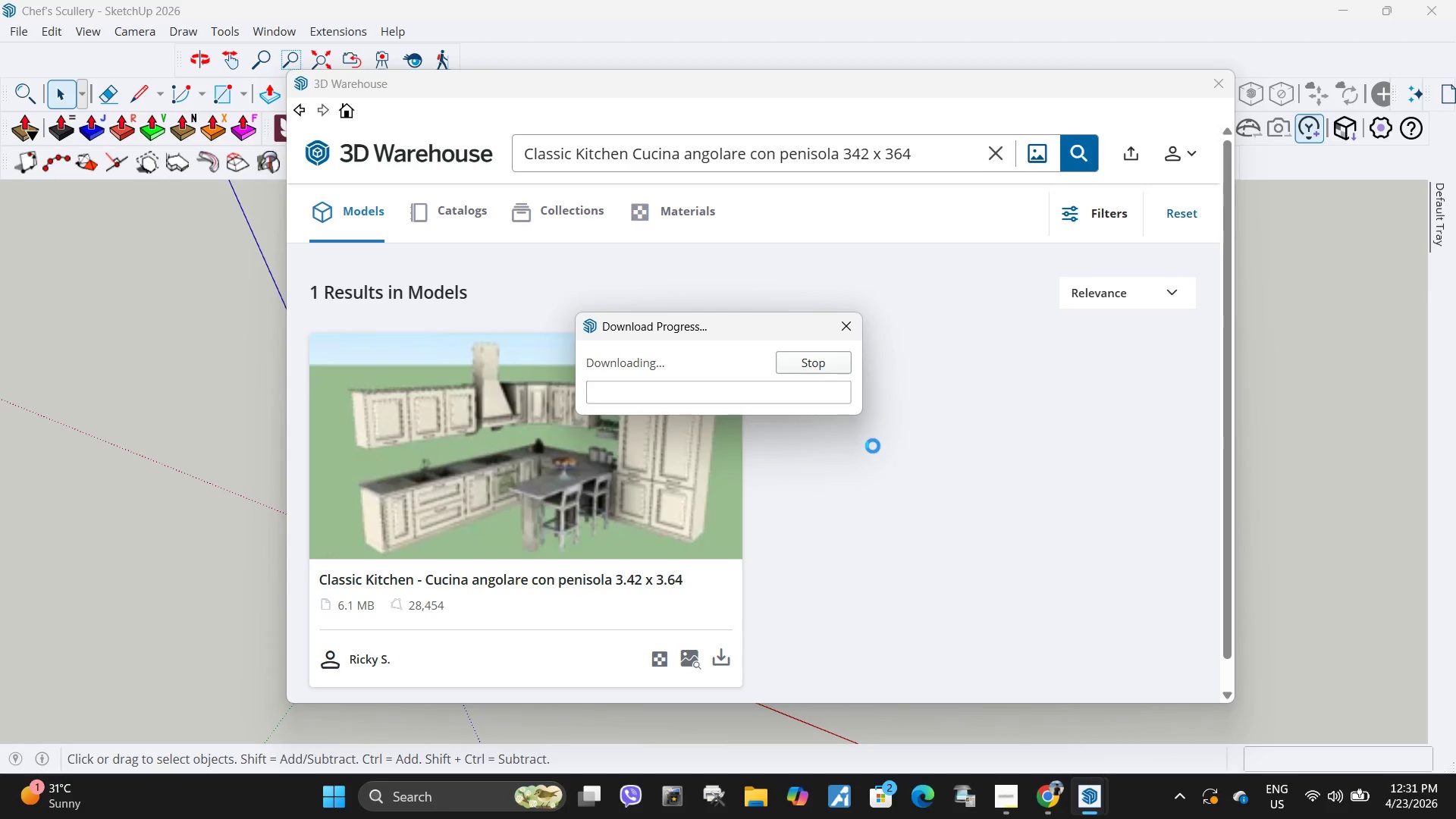 
left_click([1052, 793])
 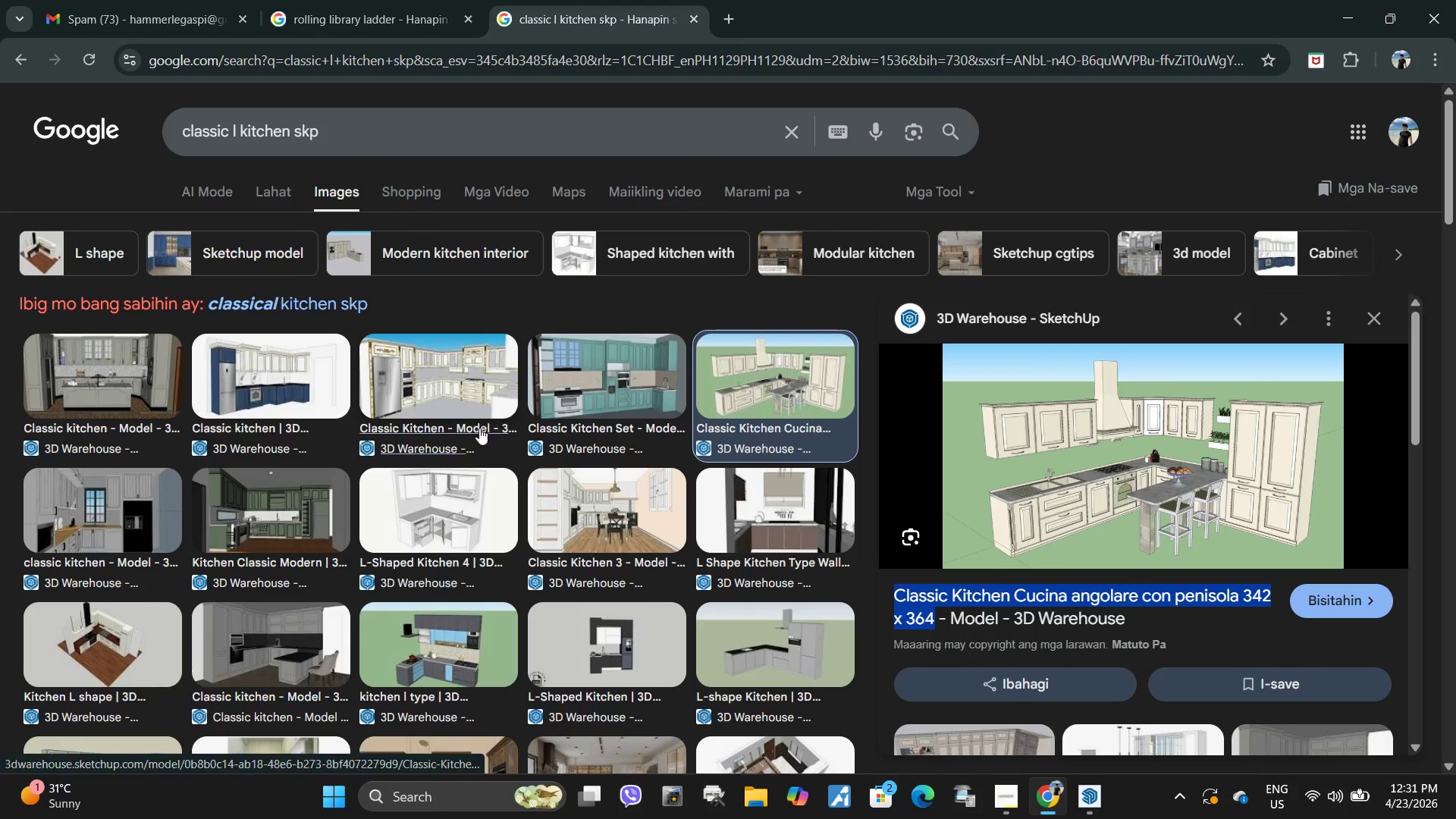 
scroll: coordinate [567, 460], scroll_direction: down, amount: 1.0
 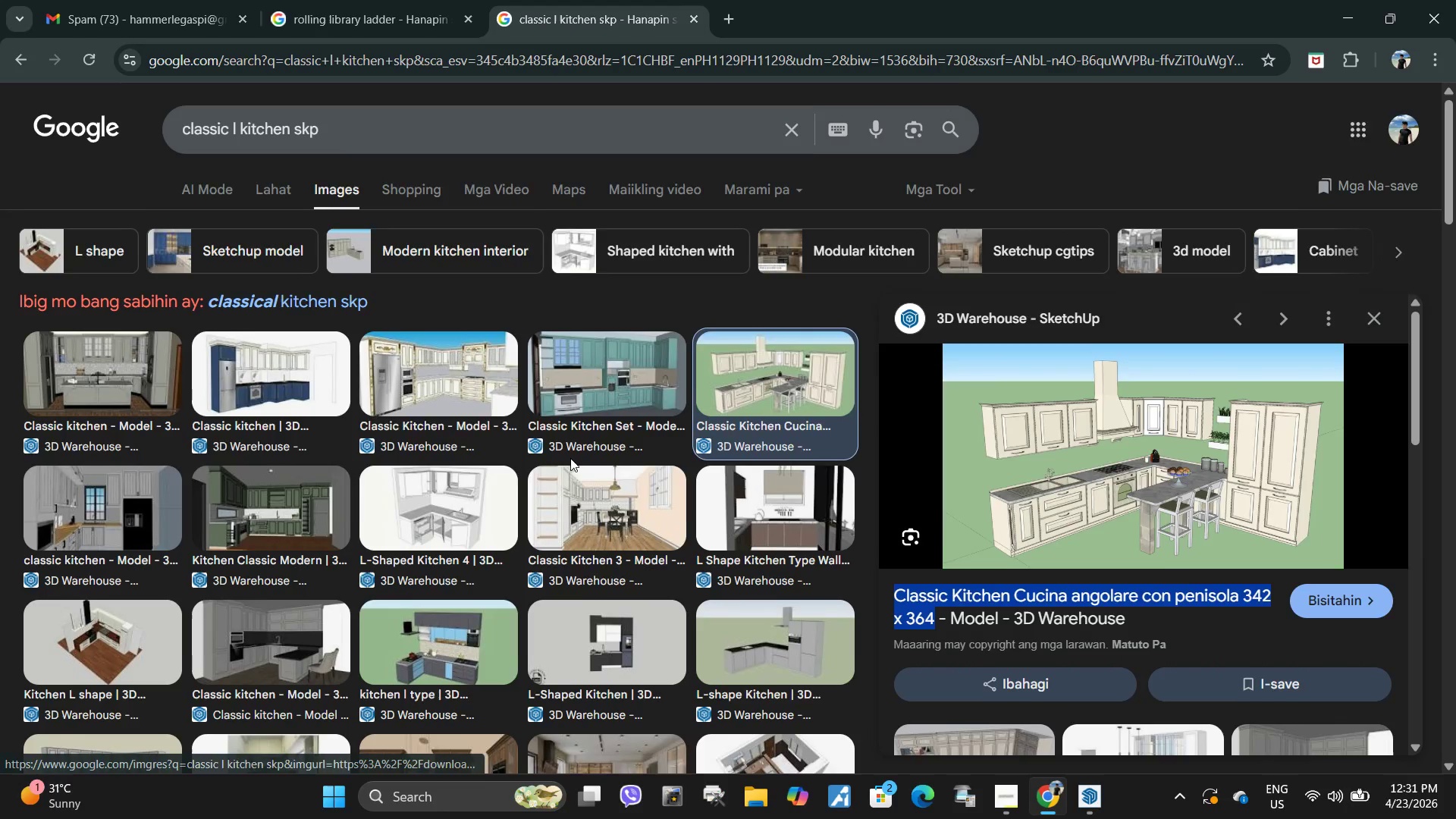 
mouse_move([548, 458])
 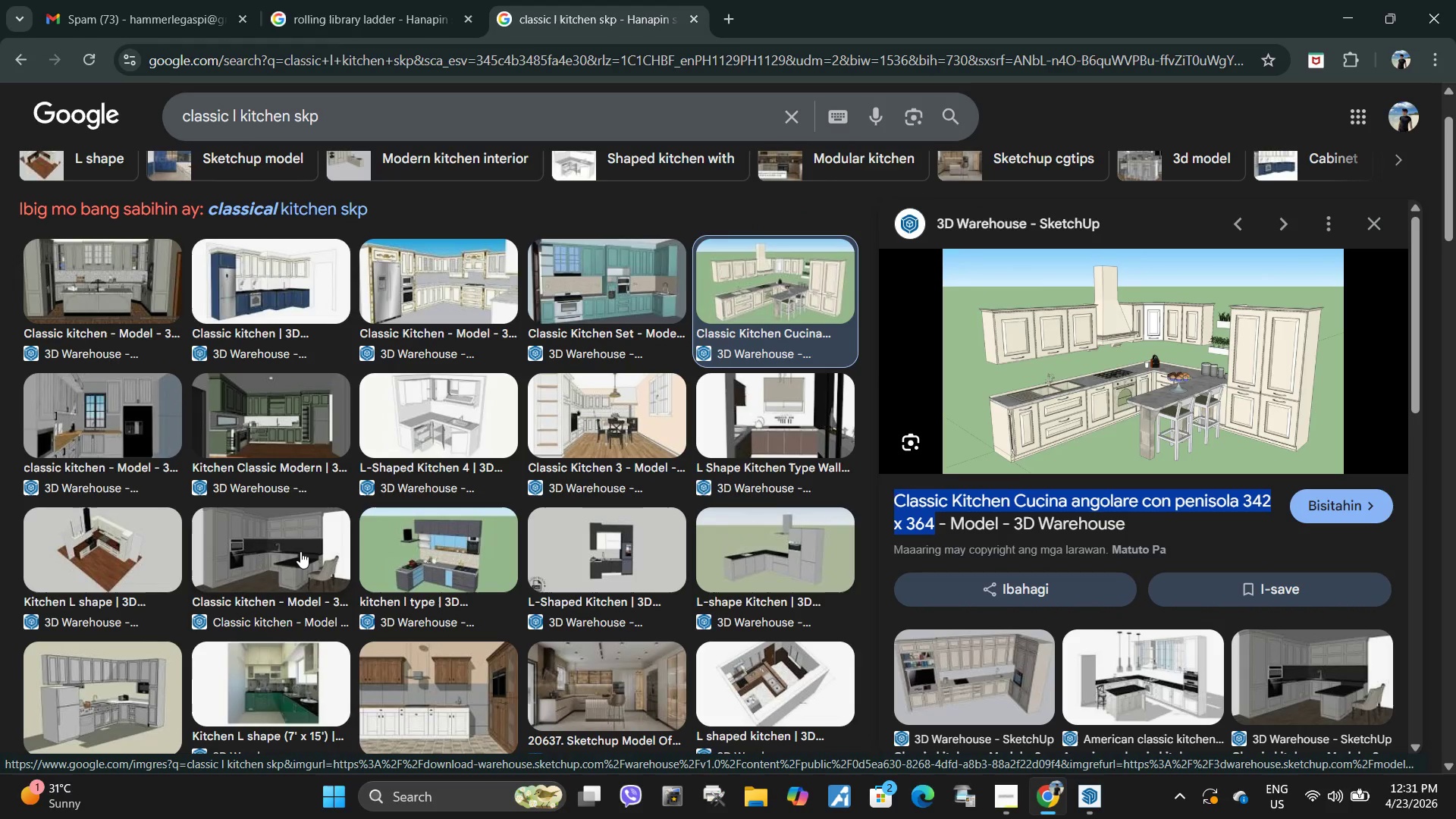 
left_click([300, 552])
 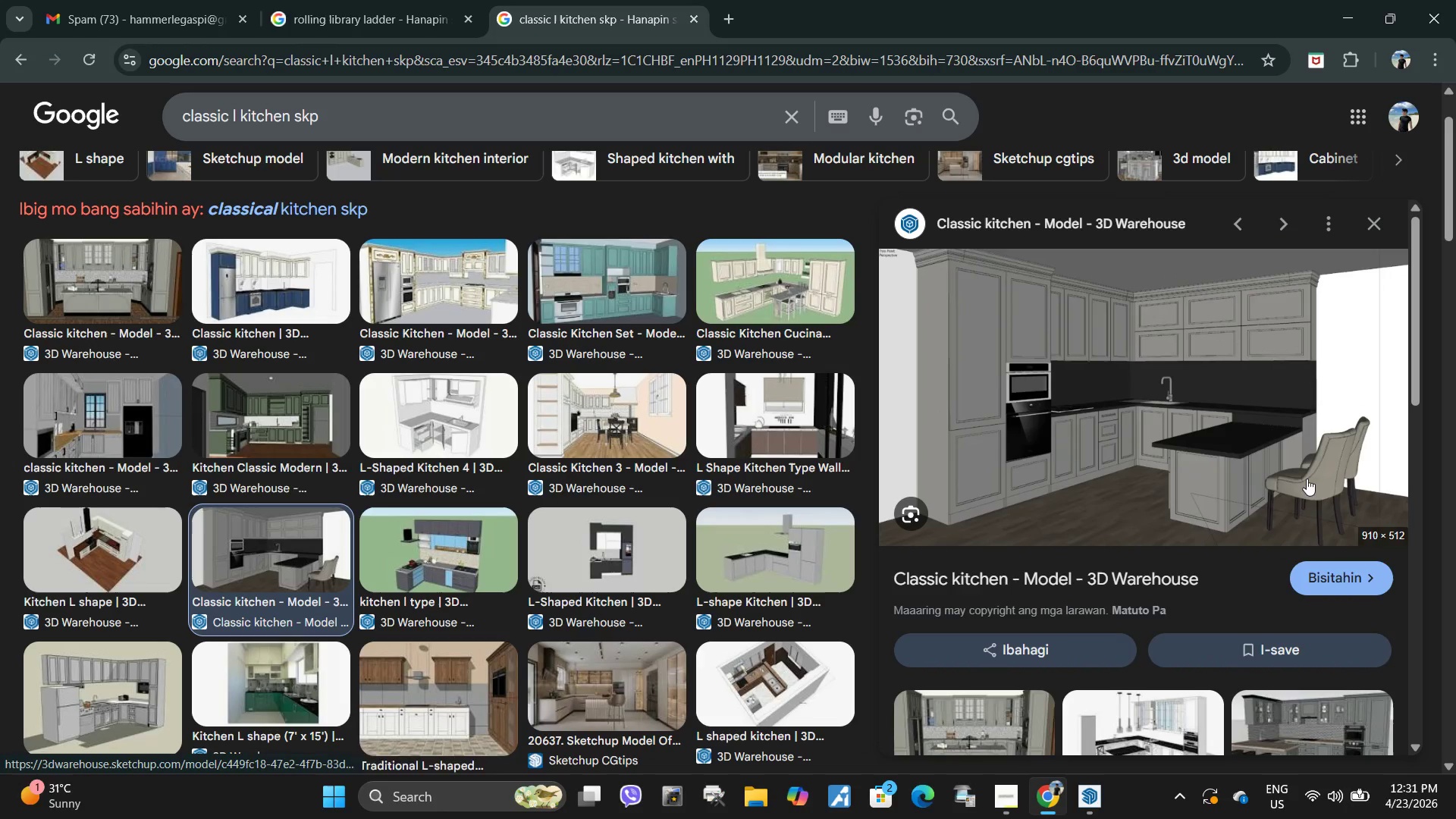 
wait(5.72)
 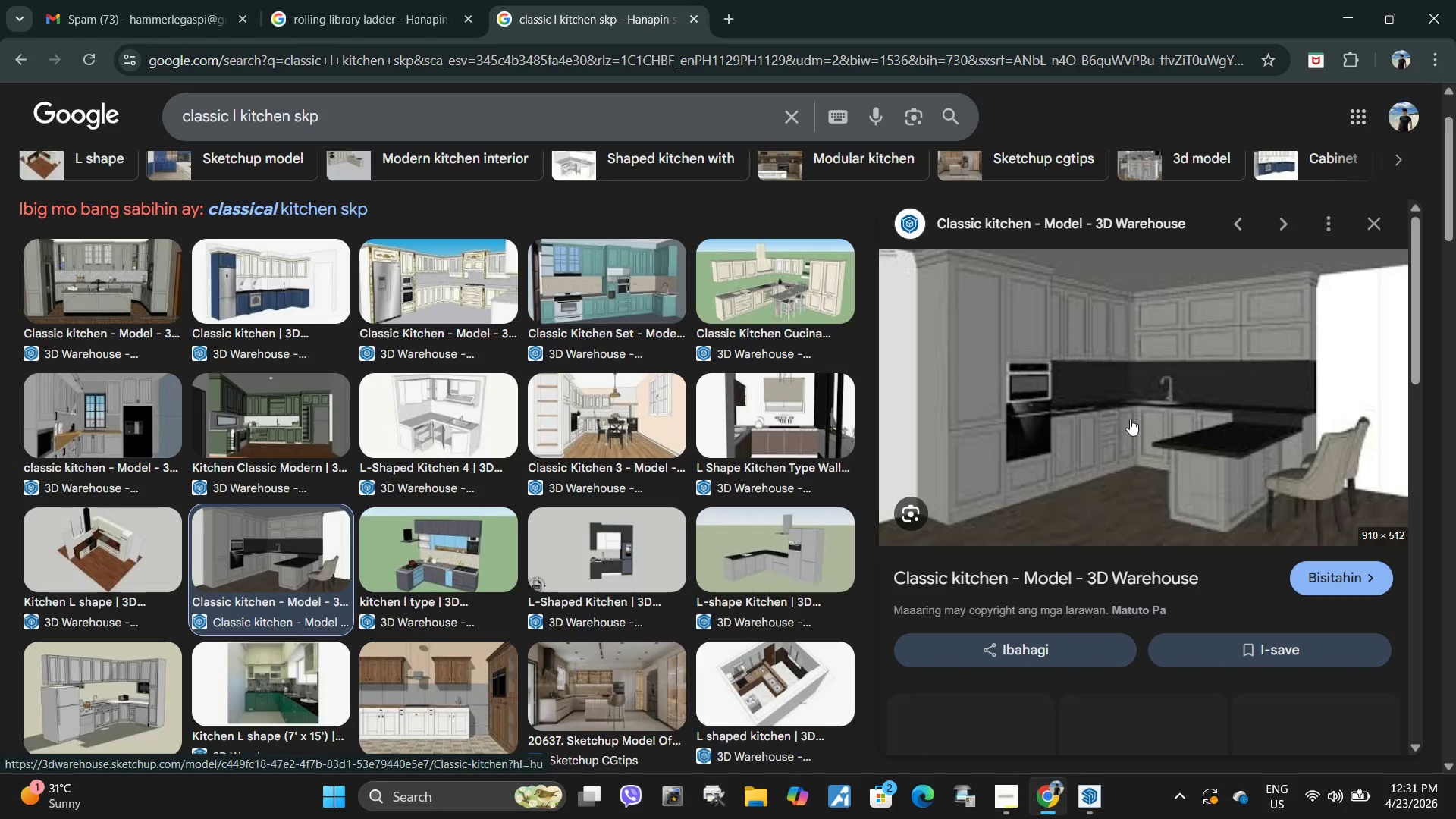 
left_click([1087, 796])
 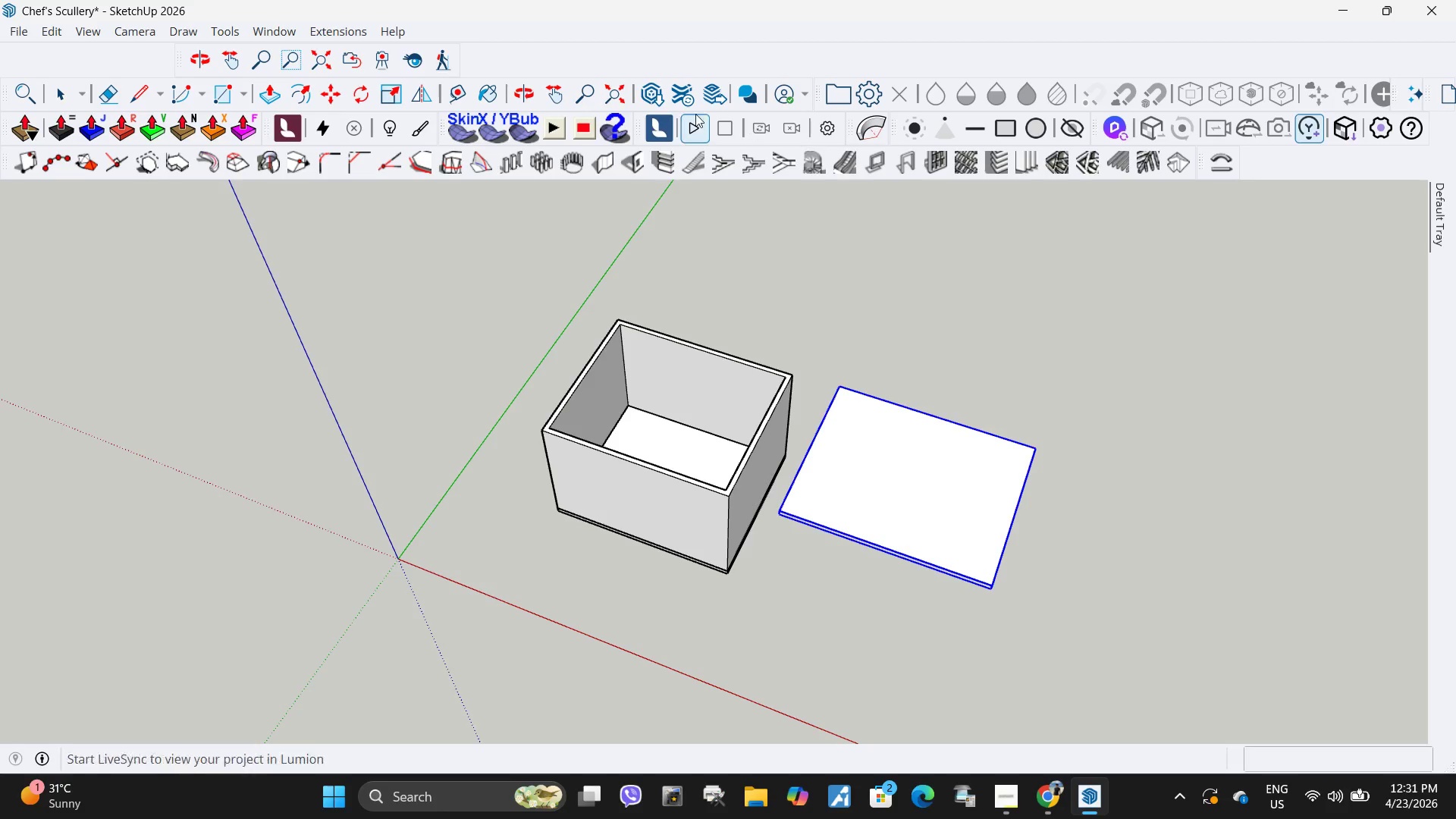 
scroll: coordinate [672, 326], scroll_direction: down, amount: 1.0
 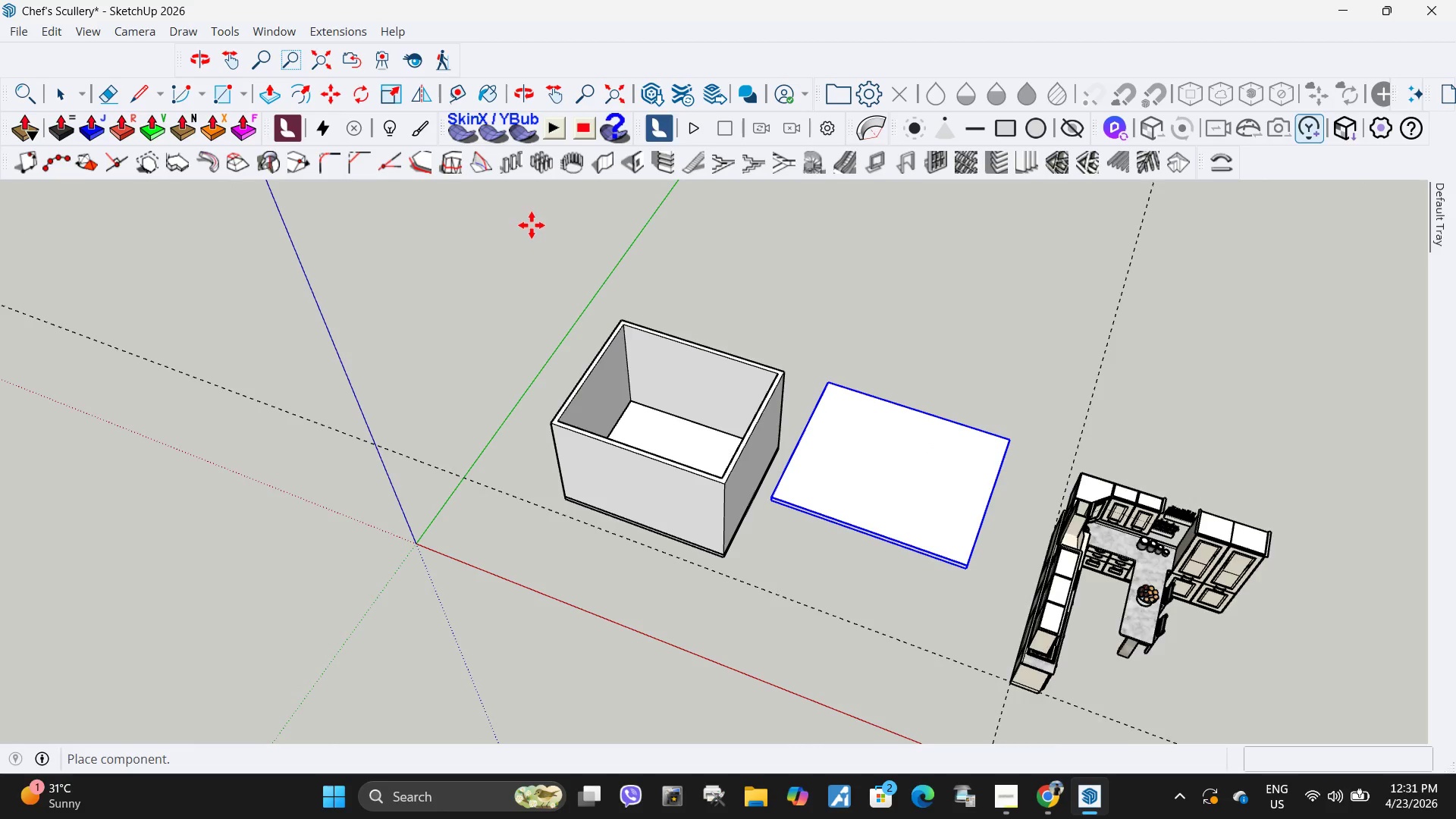 
left_click([555, 236])
 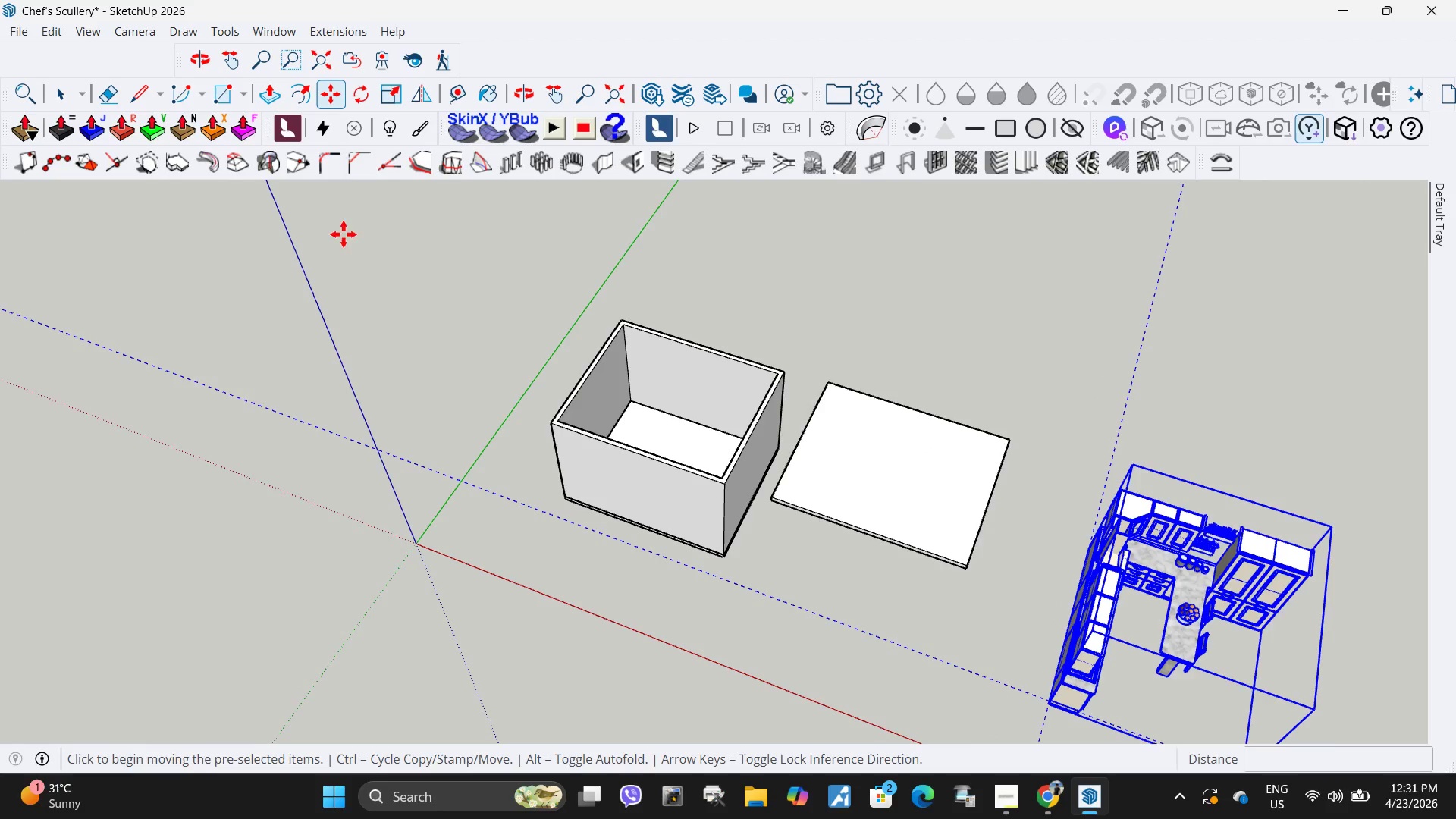 
scroll: coordinate [344, 254], scroll_direction: down, amount: 5.0
 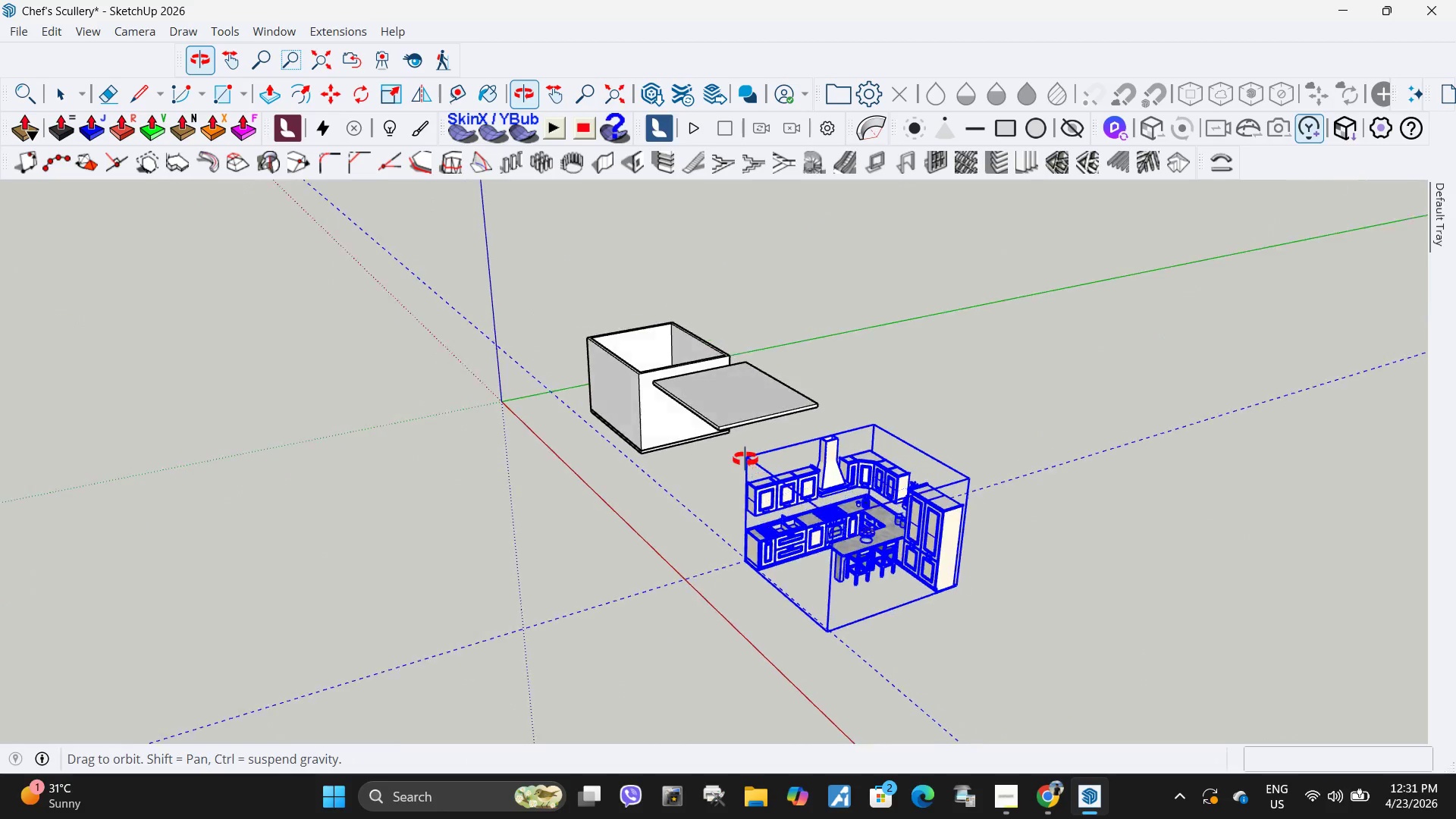 
key(Space)
 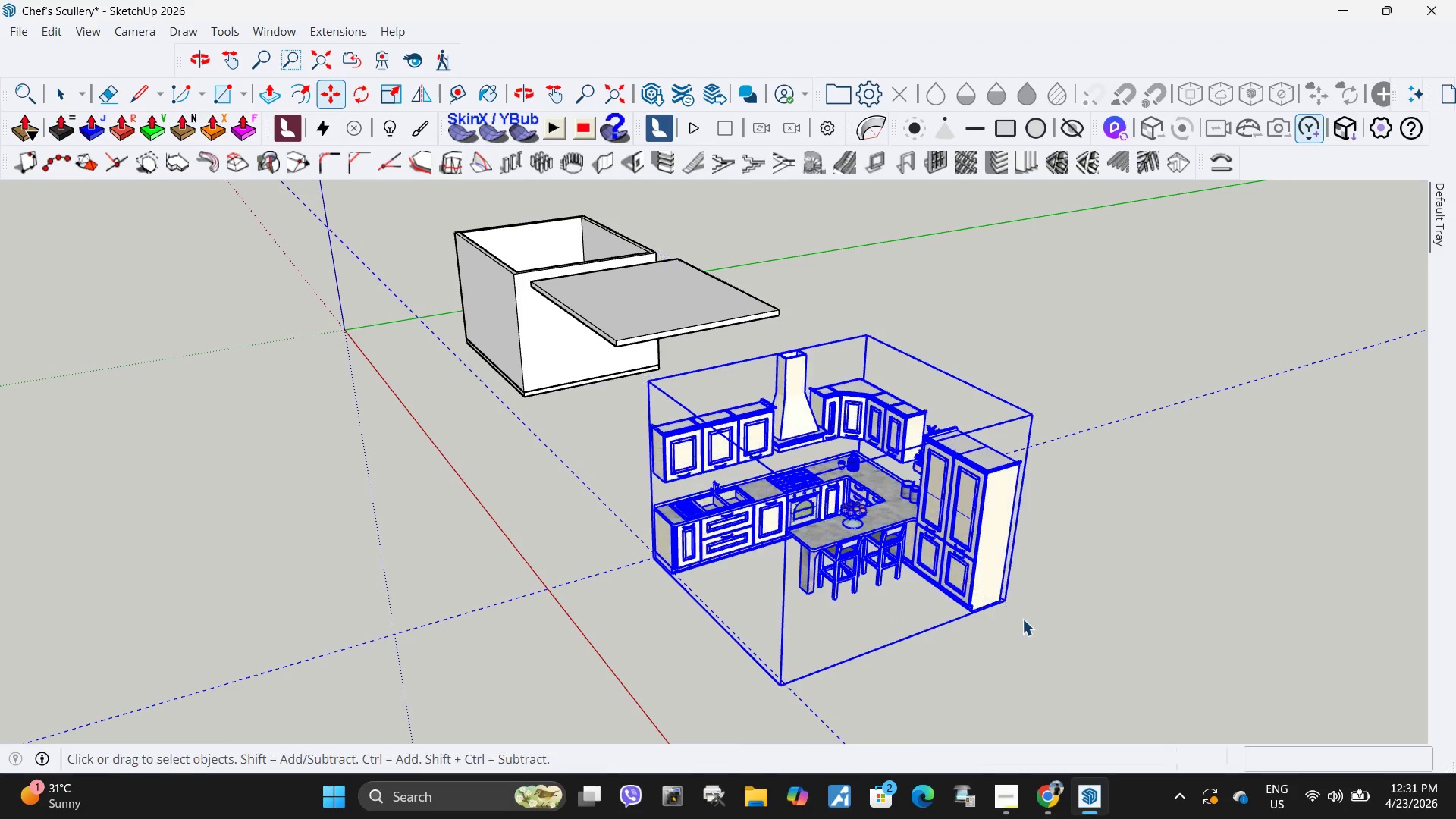 
left_click([1022, 619])
 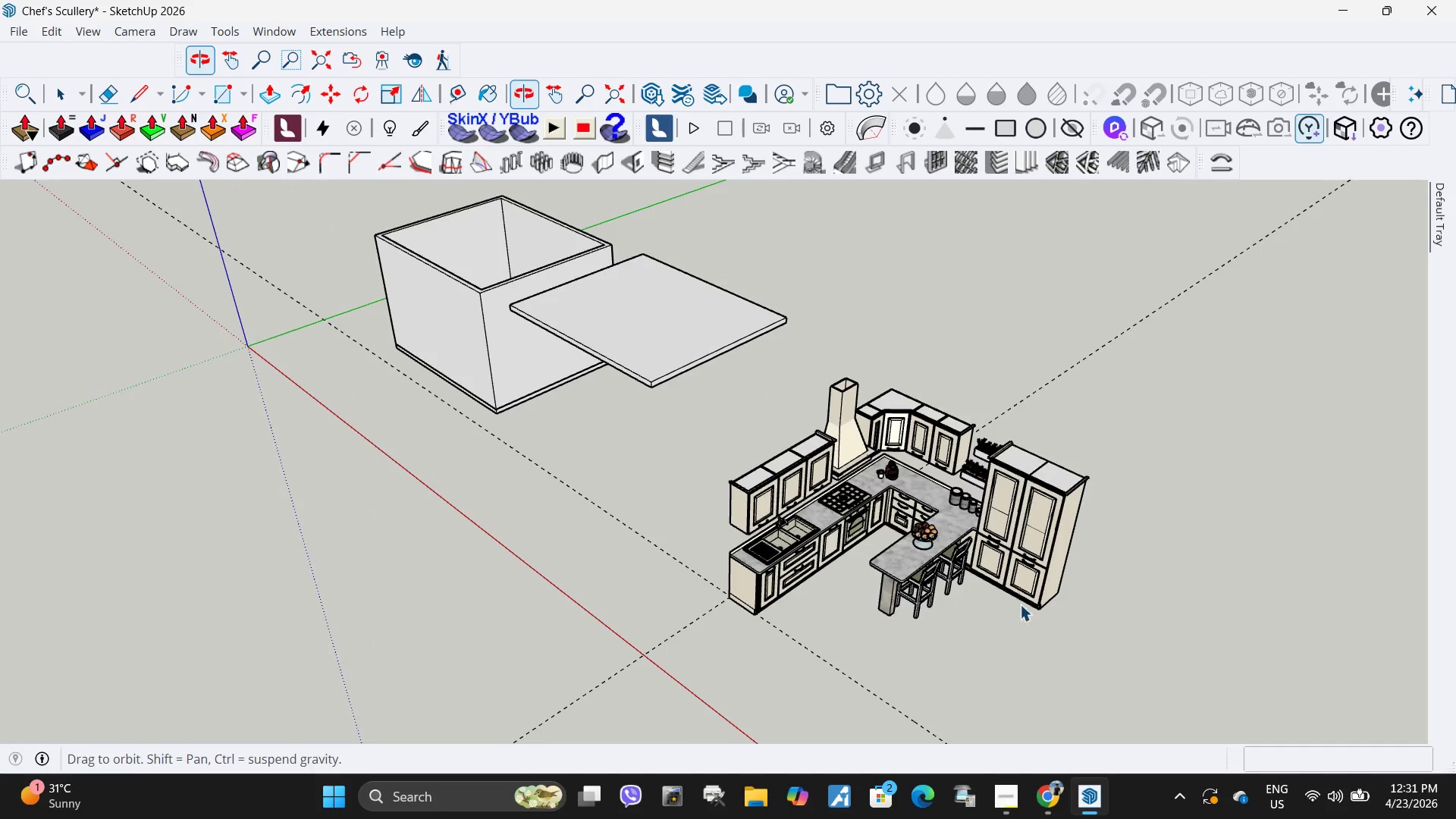 
scroll: coordinate [902, 577], scroll_direction: up, amount: 5.0
 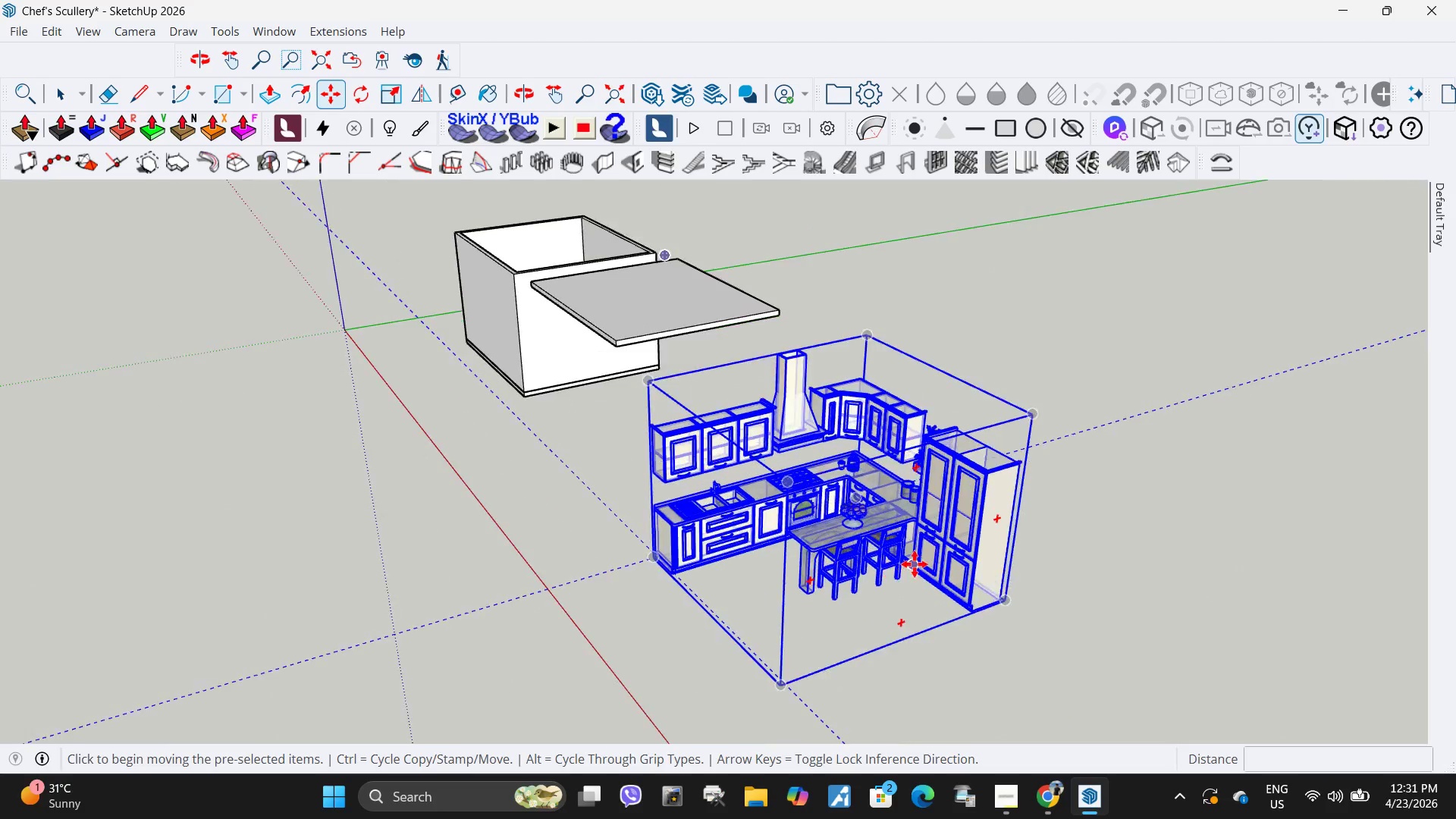 
left_click([953, 532])
 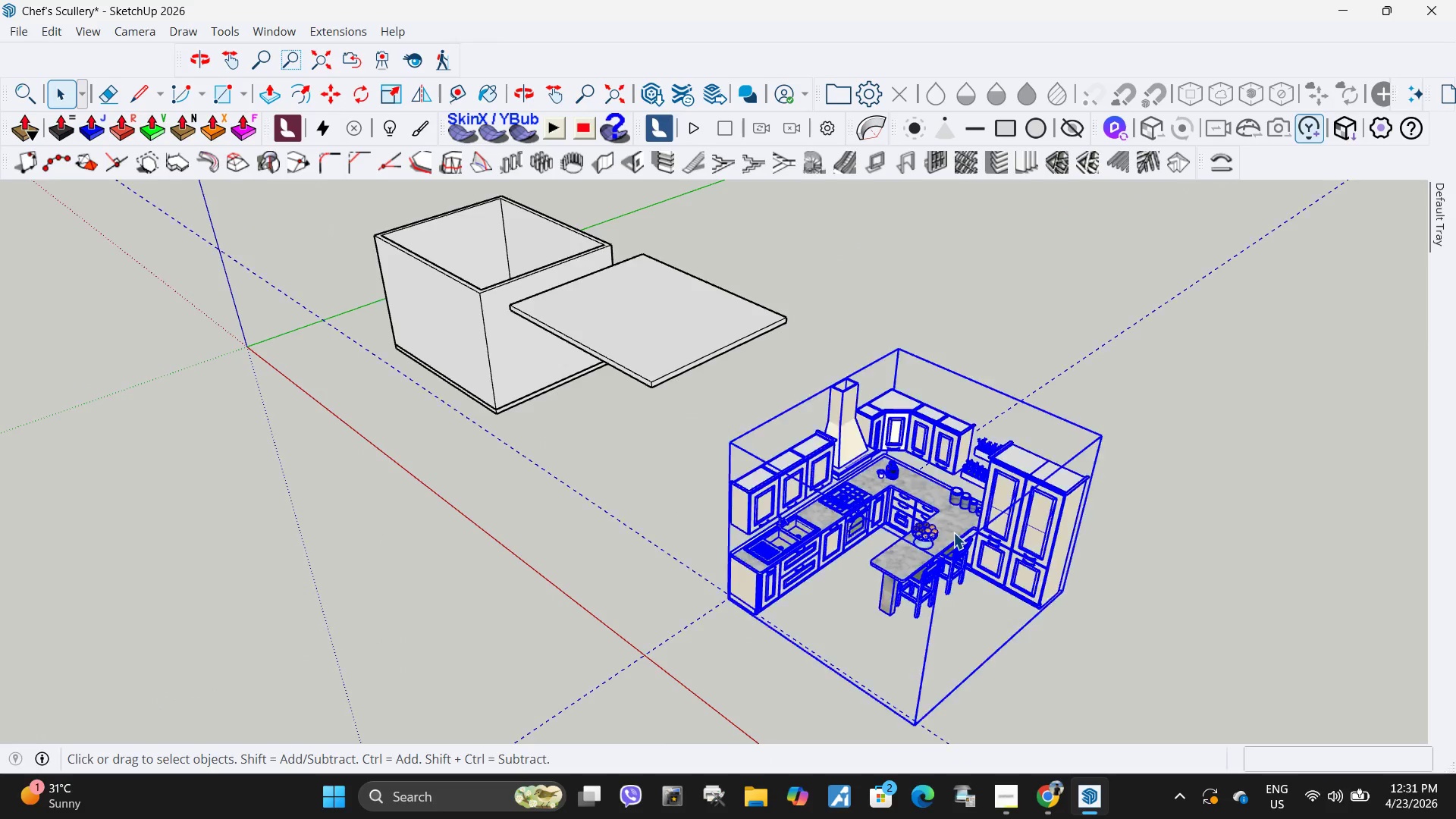 
scroll: coordinate [675, 335], scroll_direction: up, amount: 10.0
 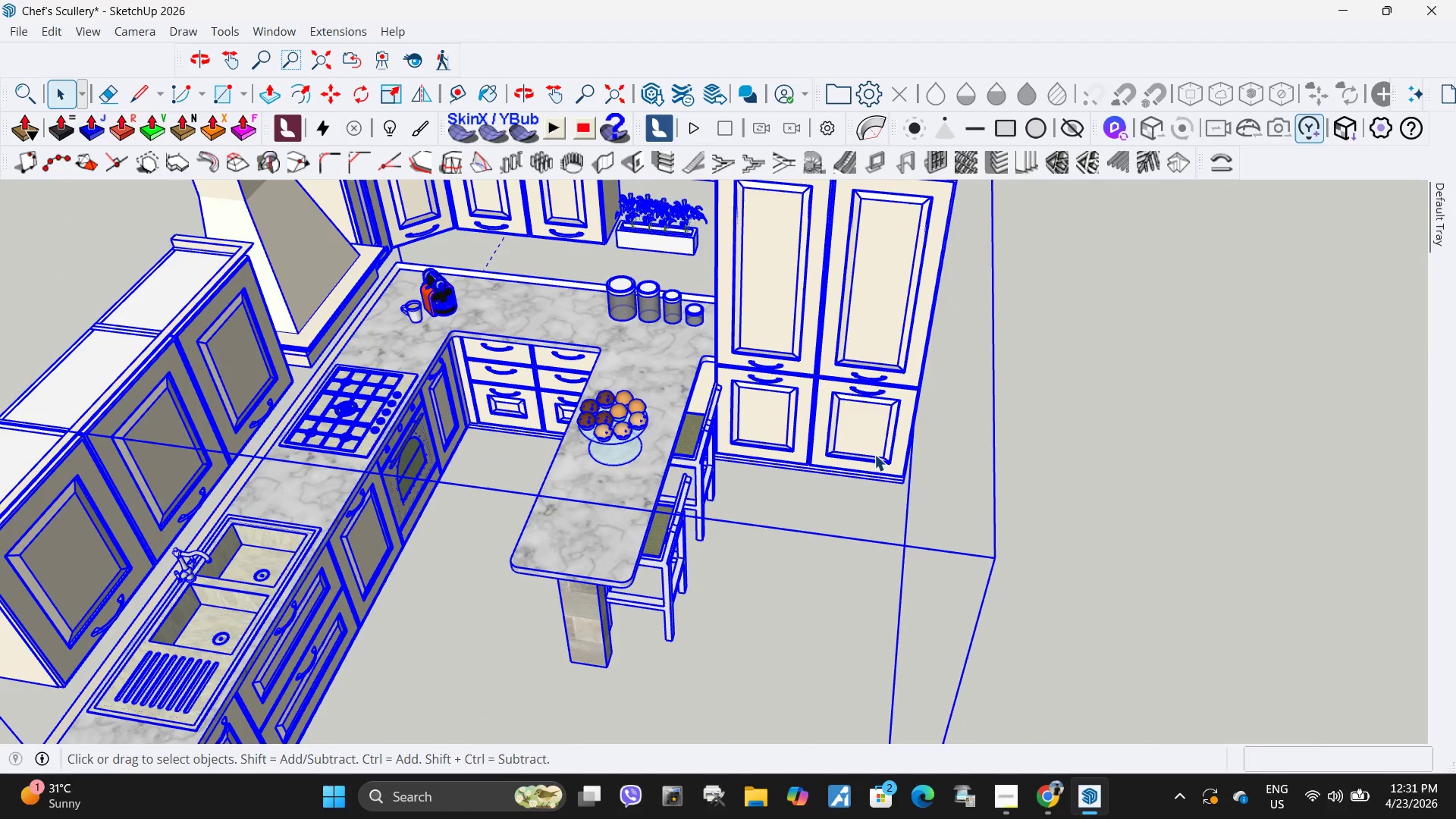 
scroll: coordinate [823, 428], scroll_direction: down, amount: 4.0
 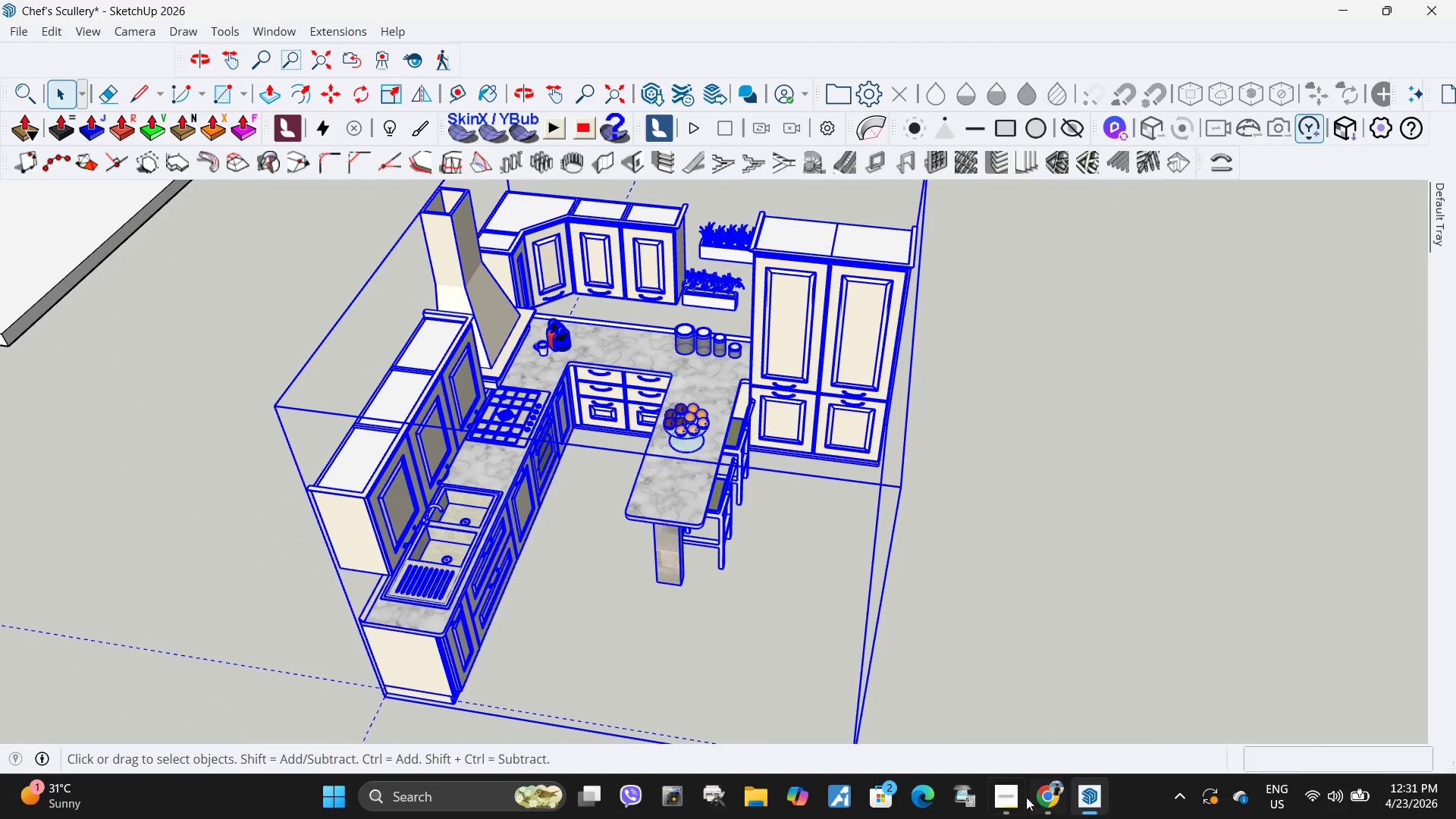 
left_click([1012, 798])